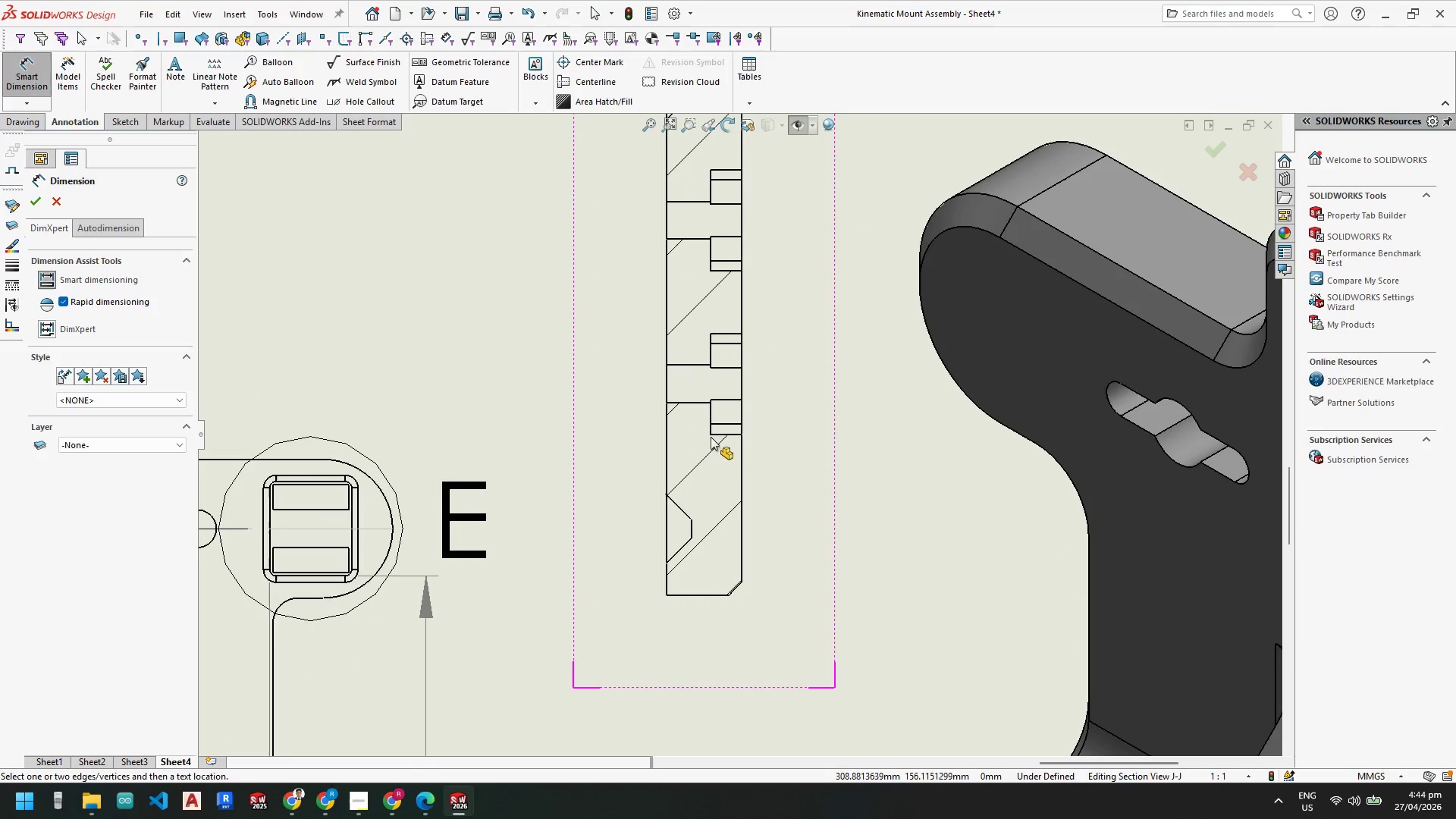 
mouse_move([729, 415])
 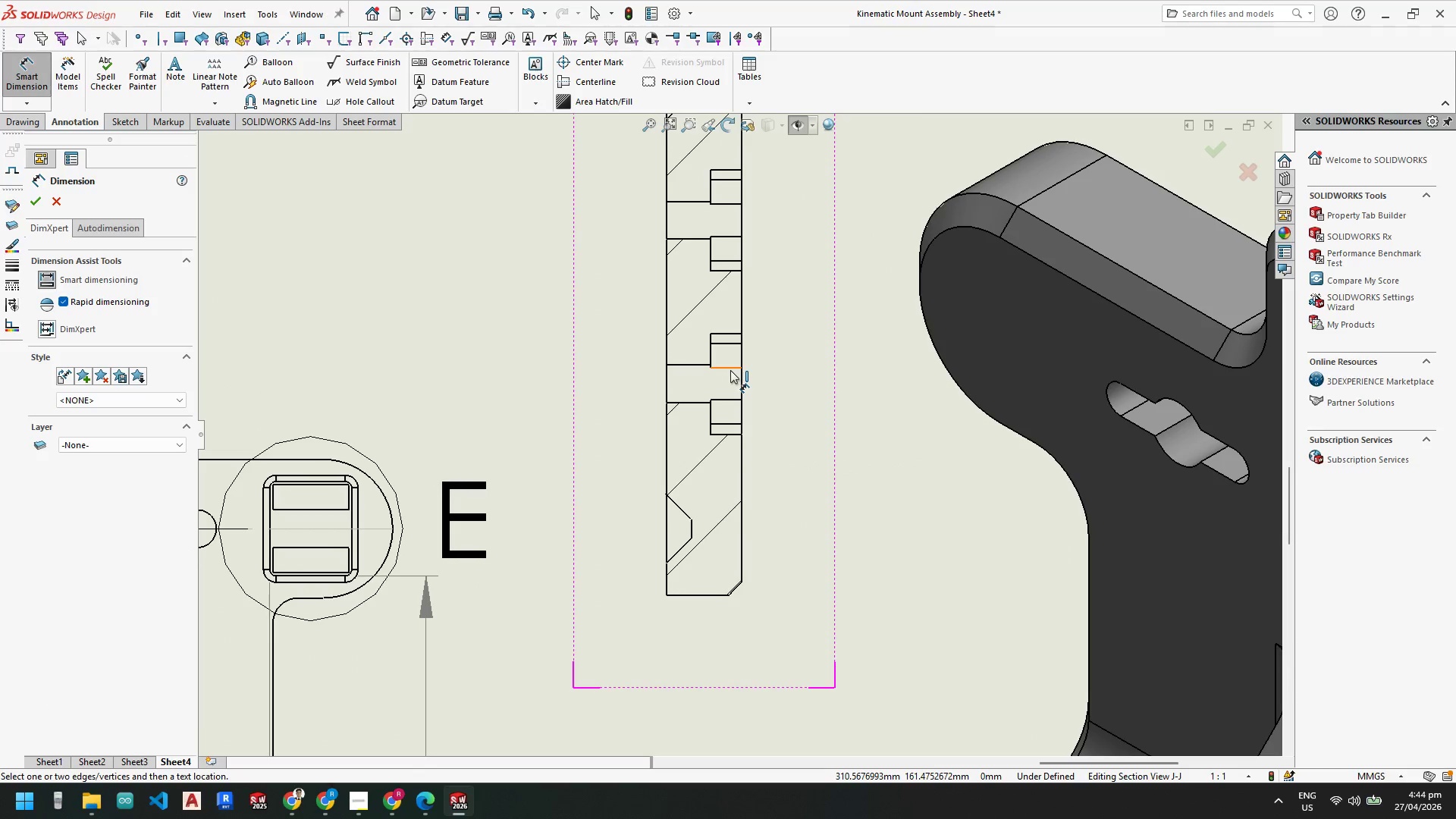 
left_click([730, 370])
 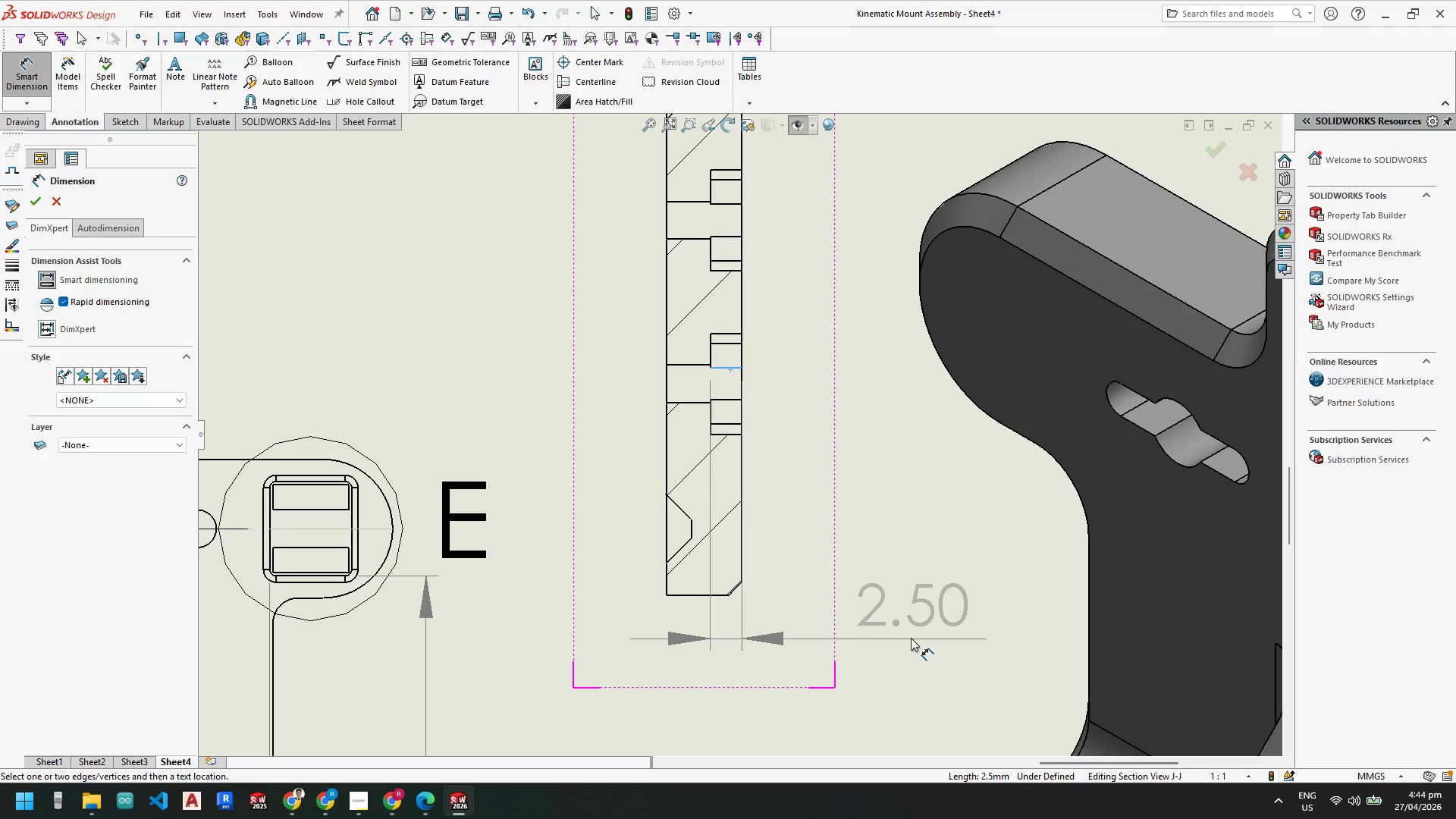 
left_click([898, 634])
 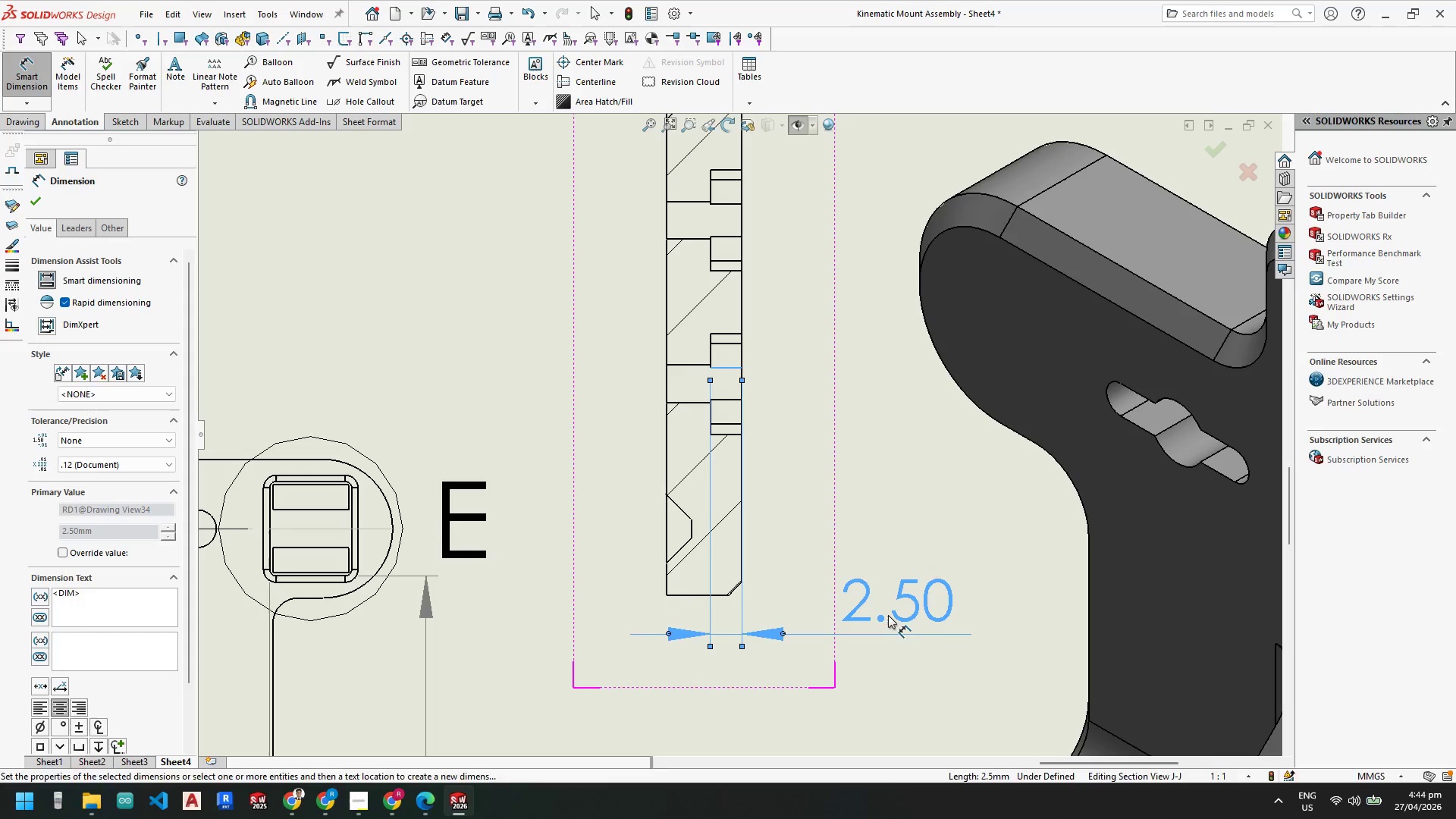 
key(Escape)
 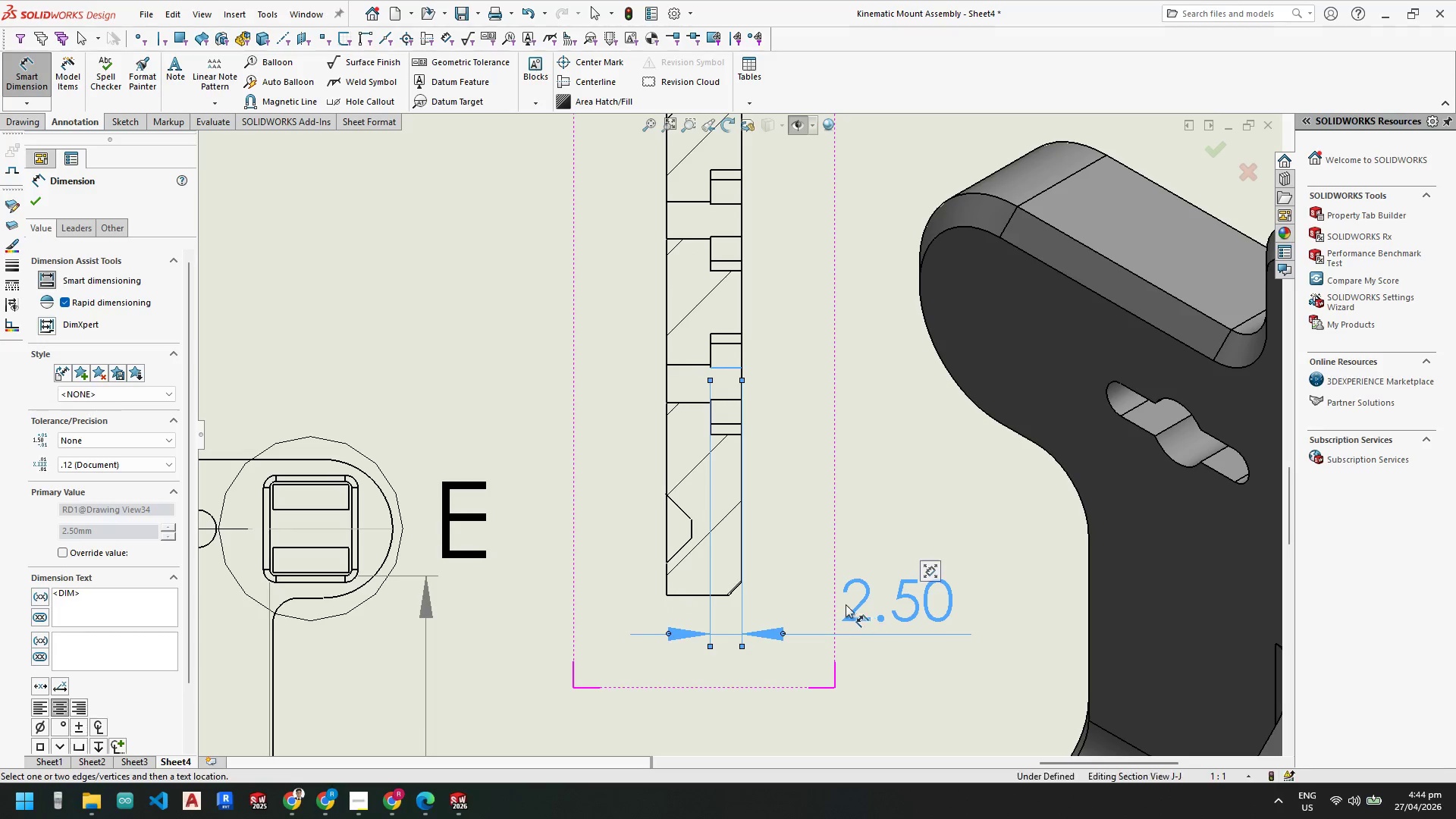 
key(Escape)
 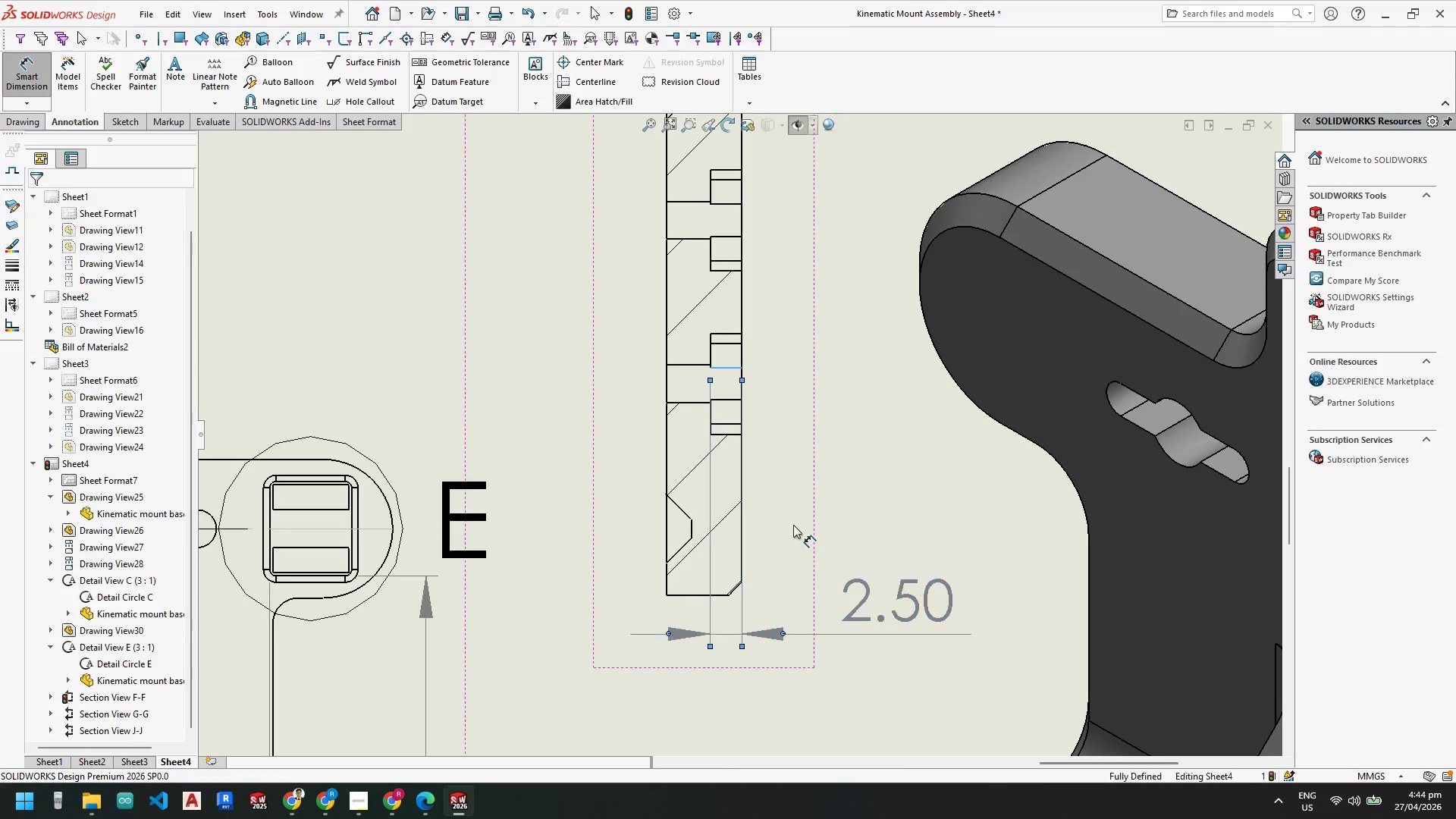 
scroll: coordinate [802, 529], scroll_direction: up, amount: 4.0
 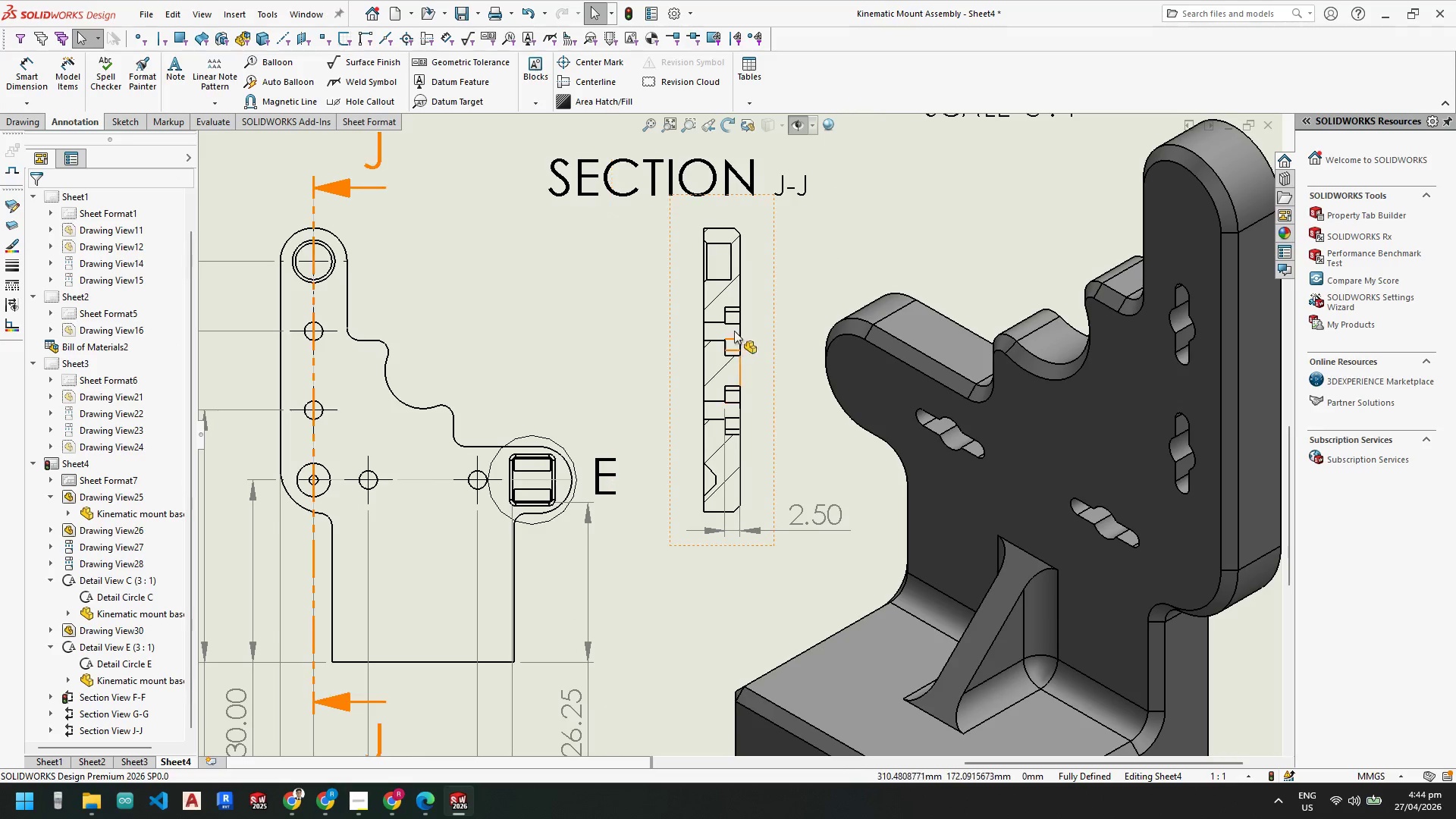 
scroll: coordinate [736, 317], scroll_direction: down, amount: 3.0
 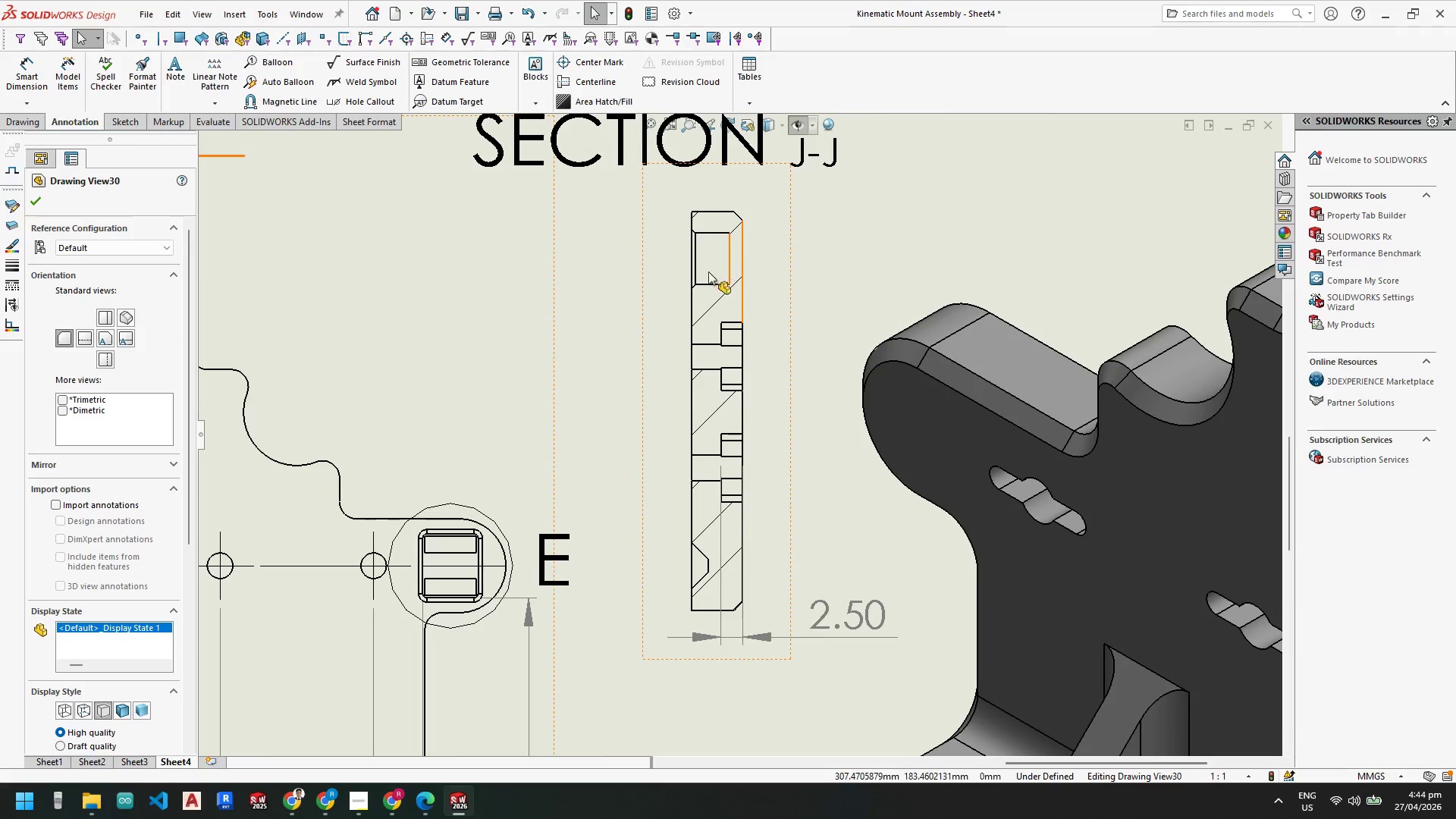 
key(Escape)
 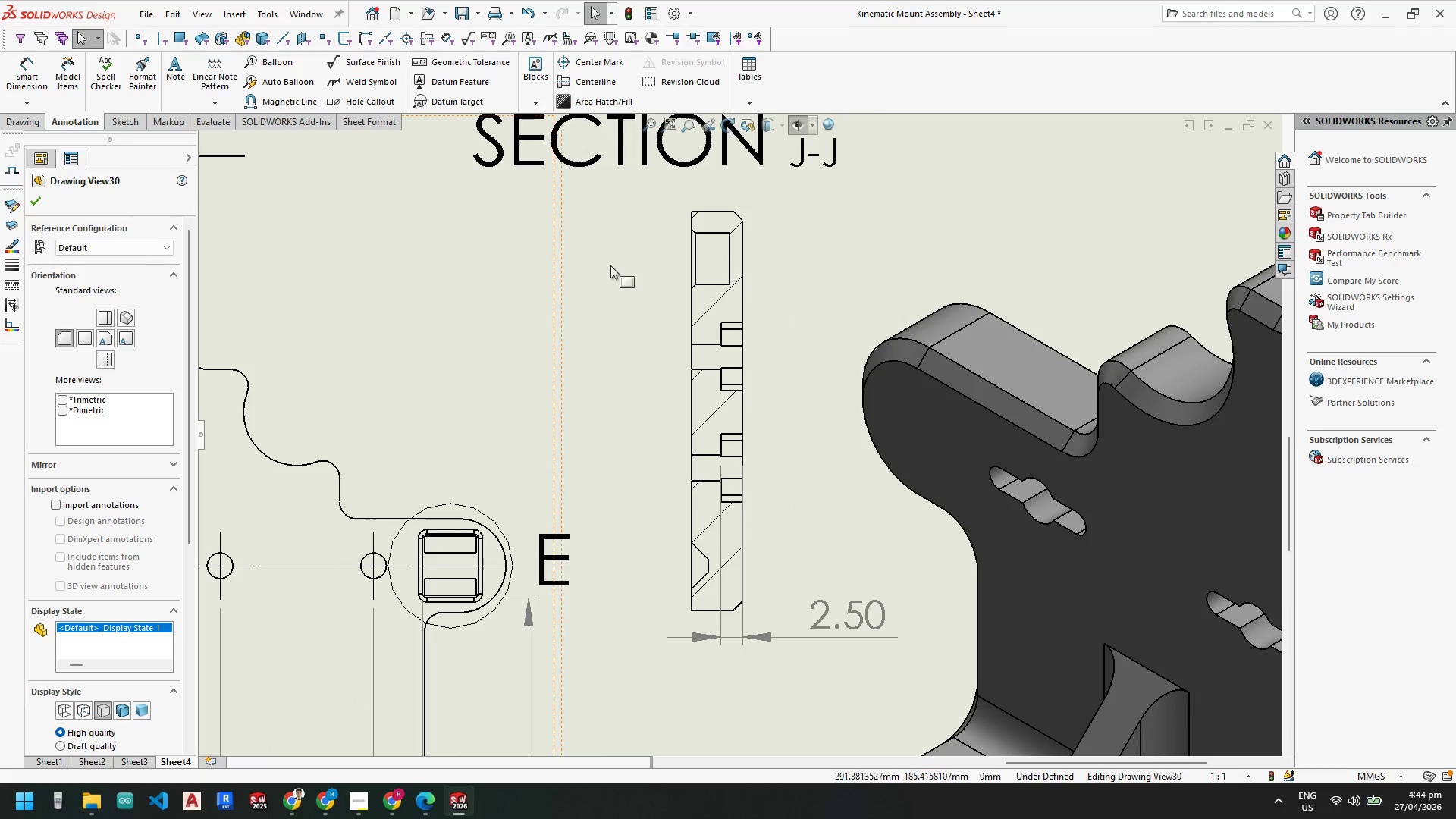 
scroll: coordinate [714, 347], scroll_direction: up, amount: 6.0
 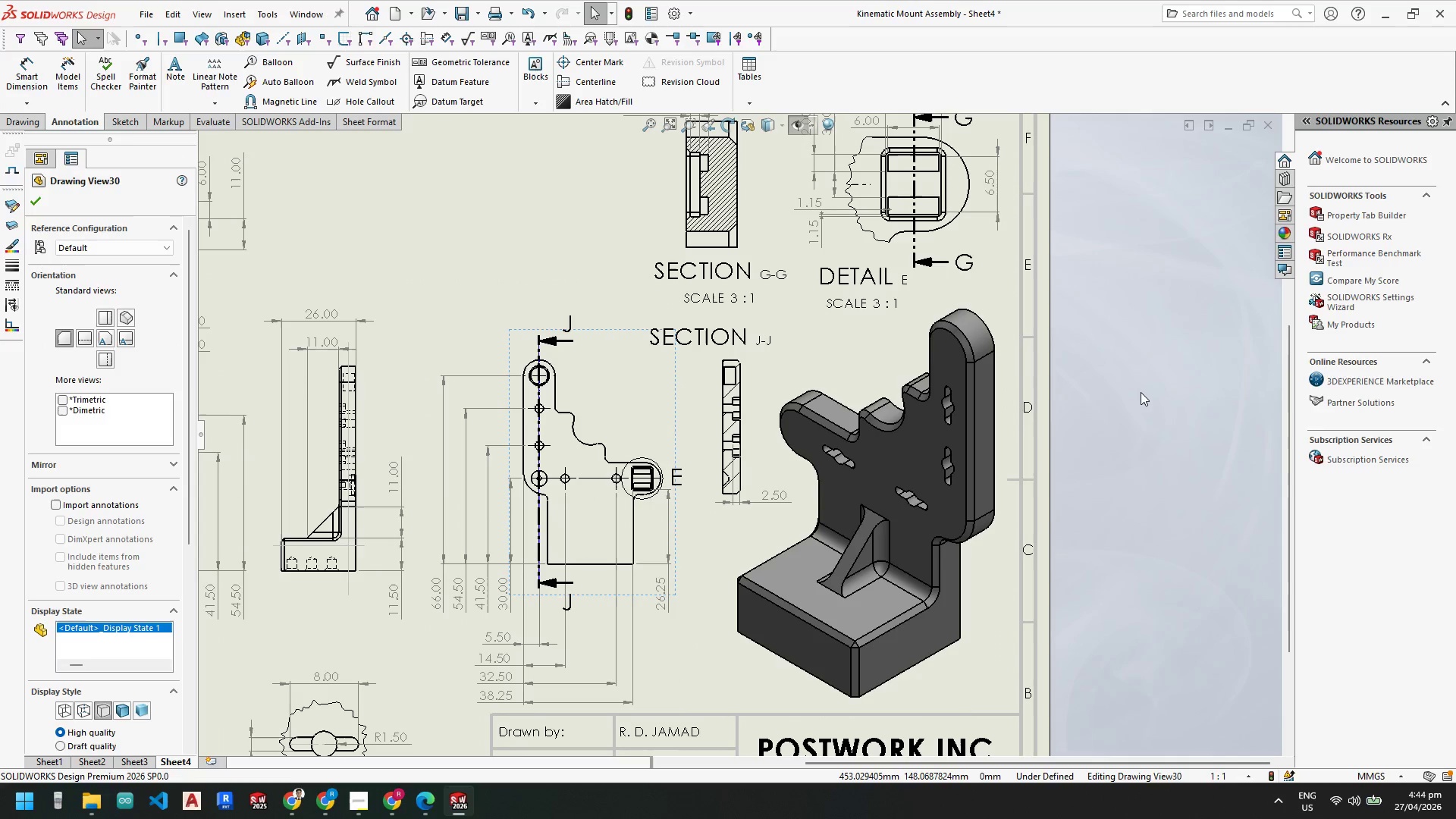 
key(Escape)
 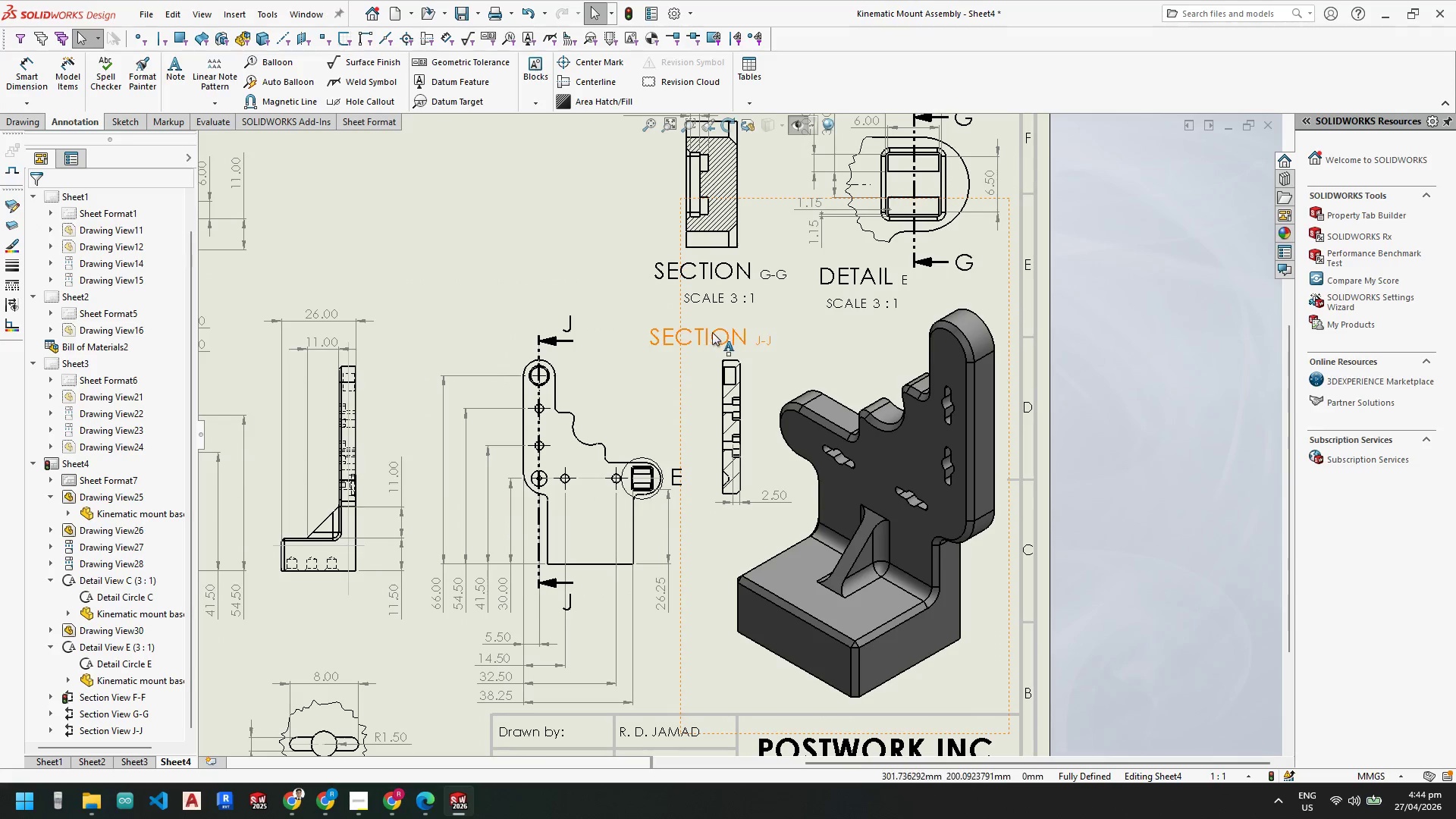 
left_click_drag(start_coordinate=[711, 331], to_coordinate=[808, 341])
 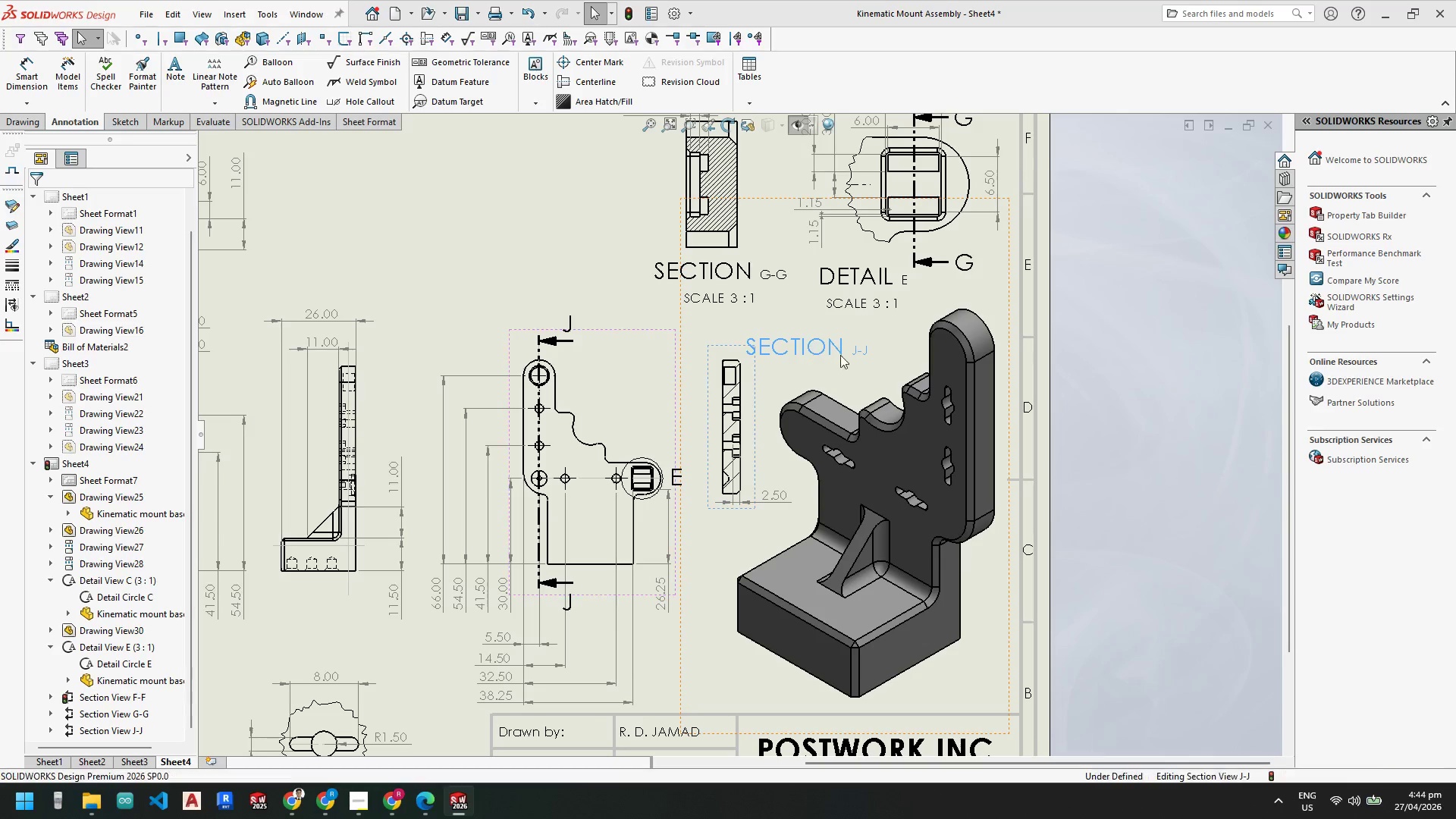 
key(Escape)
 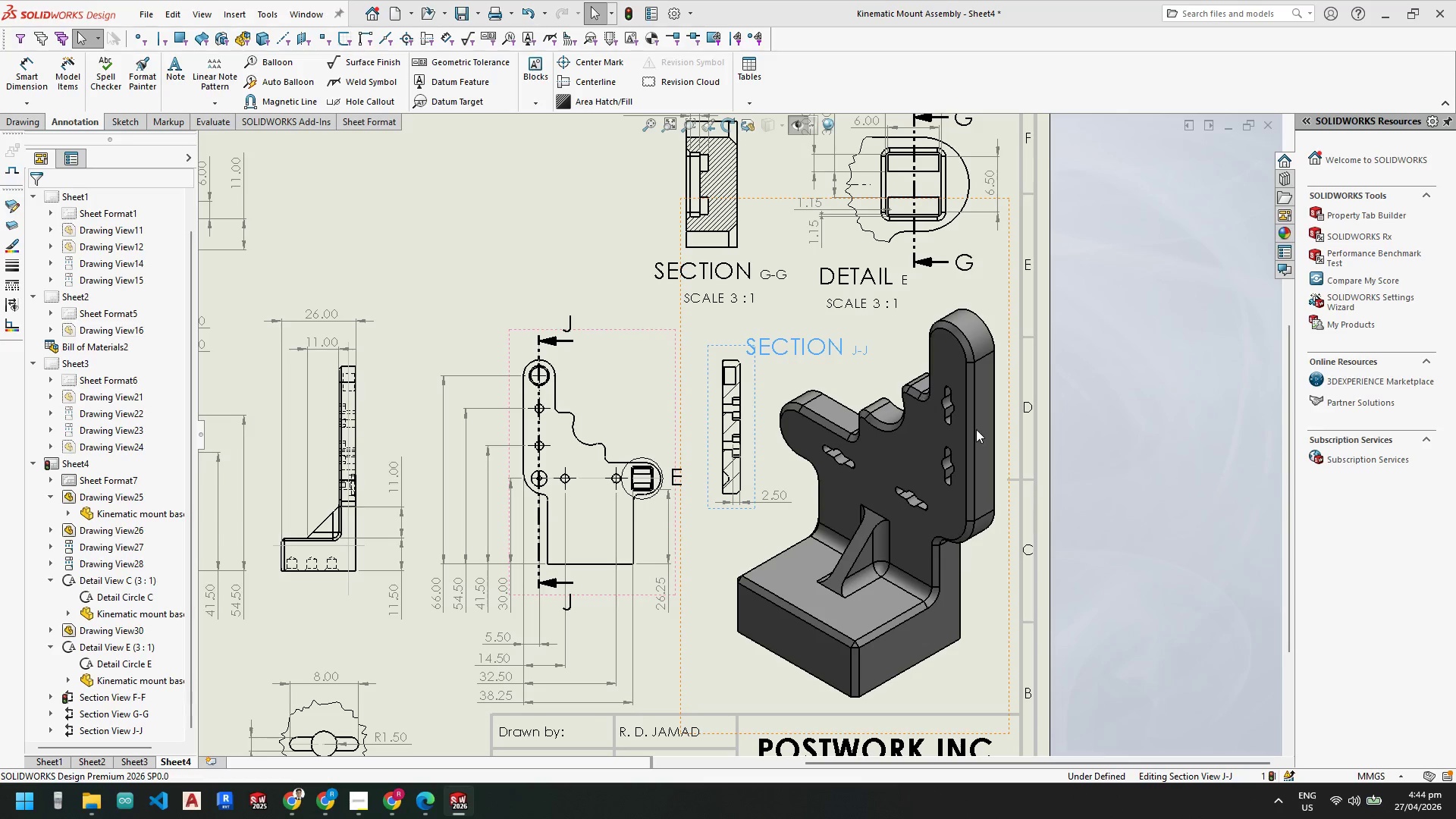 
key(Escape)
 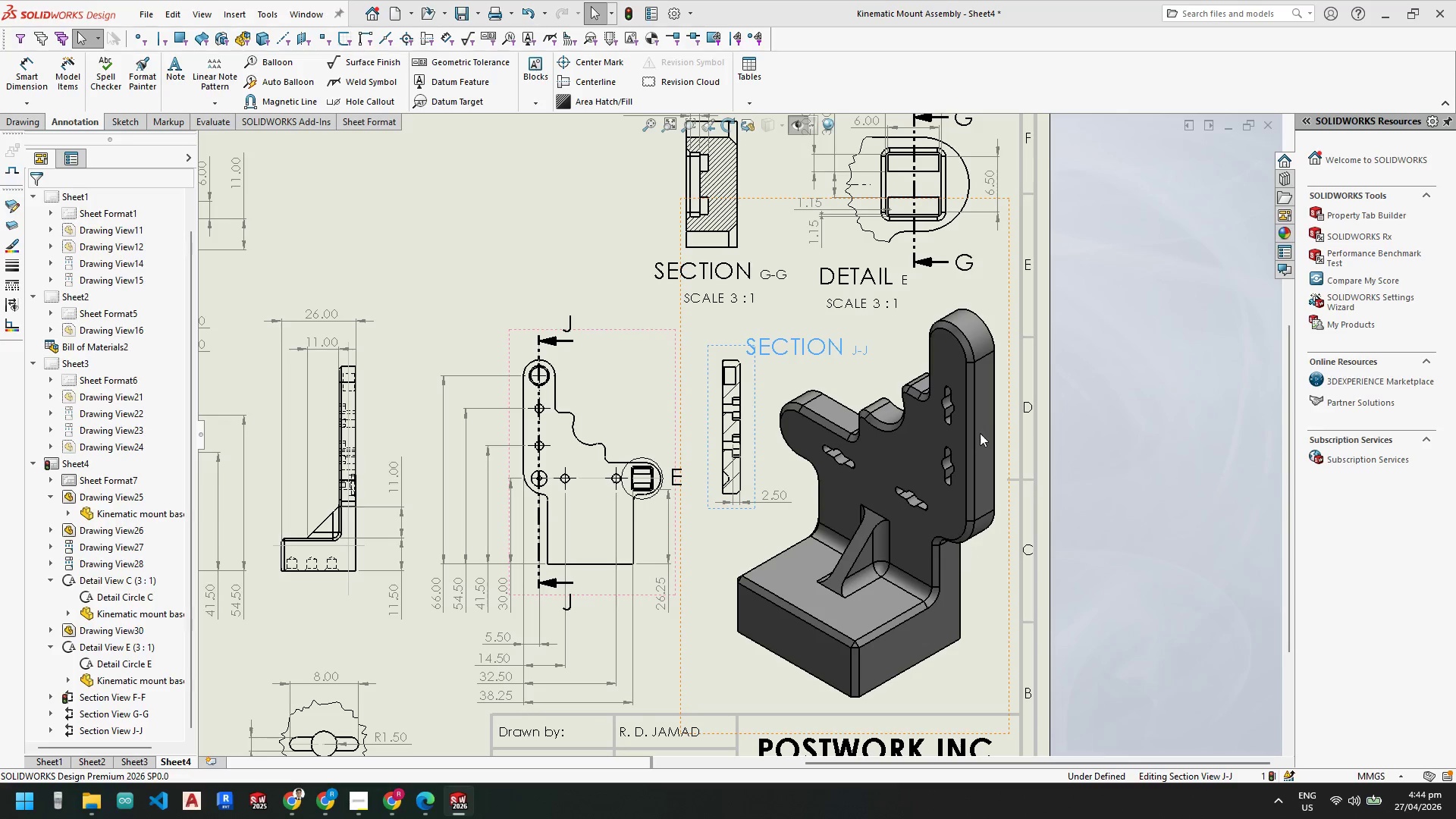 
key(Escape)
 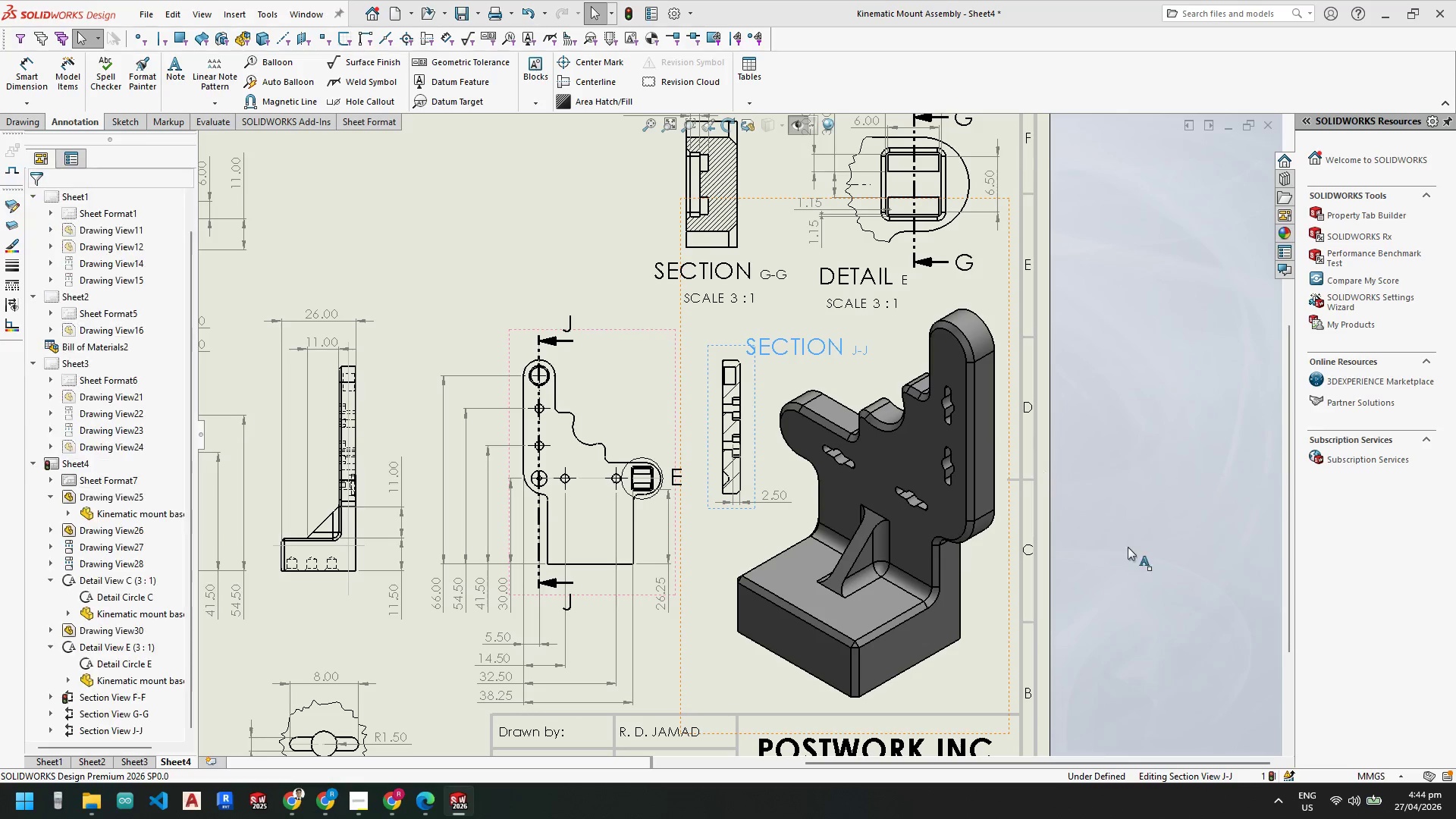 
key(Escape)
 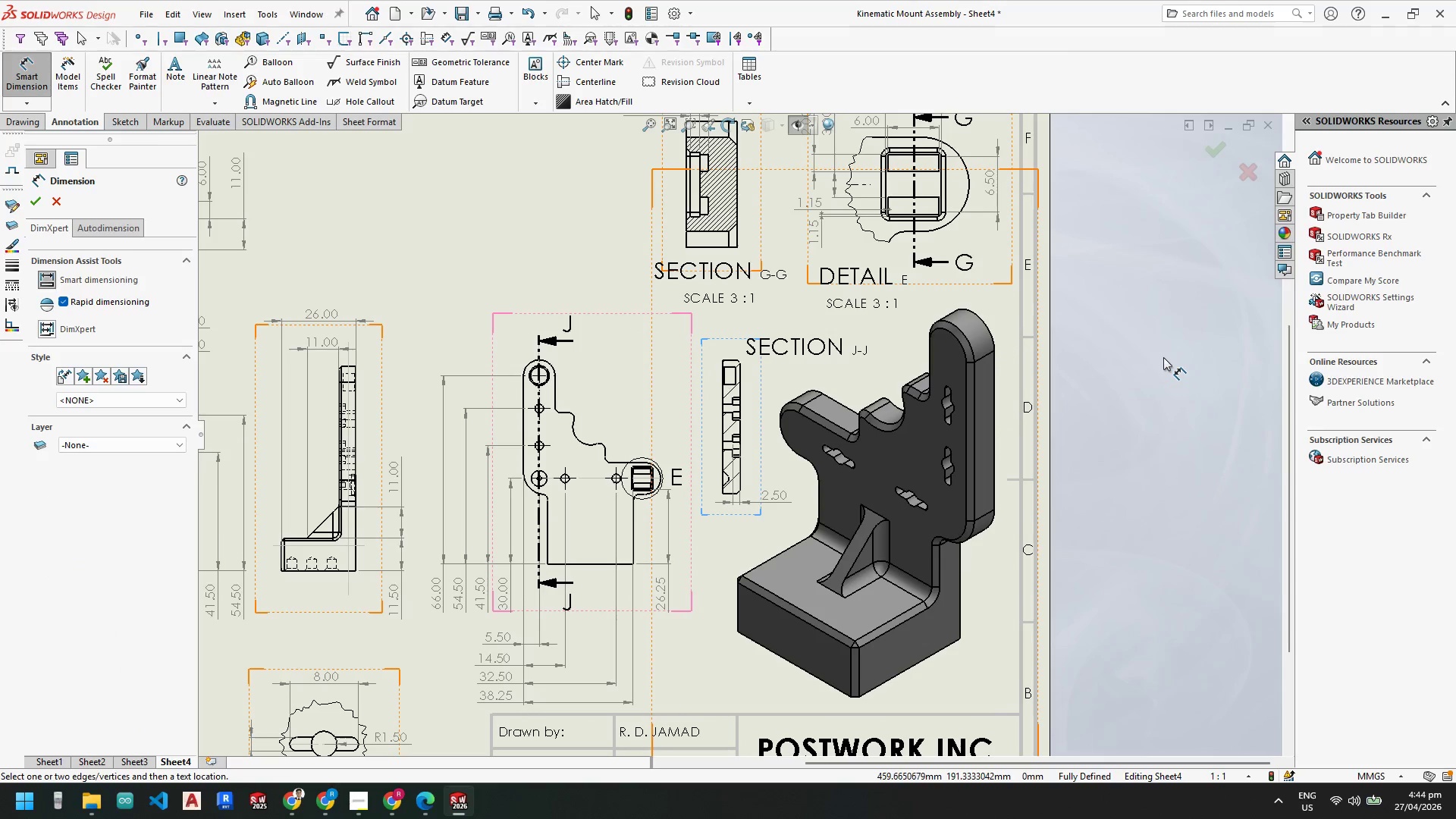 
scroll: coordinate [639, 439], scroll_direction: down, amount: 12.0
 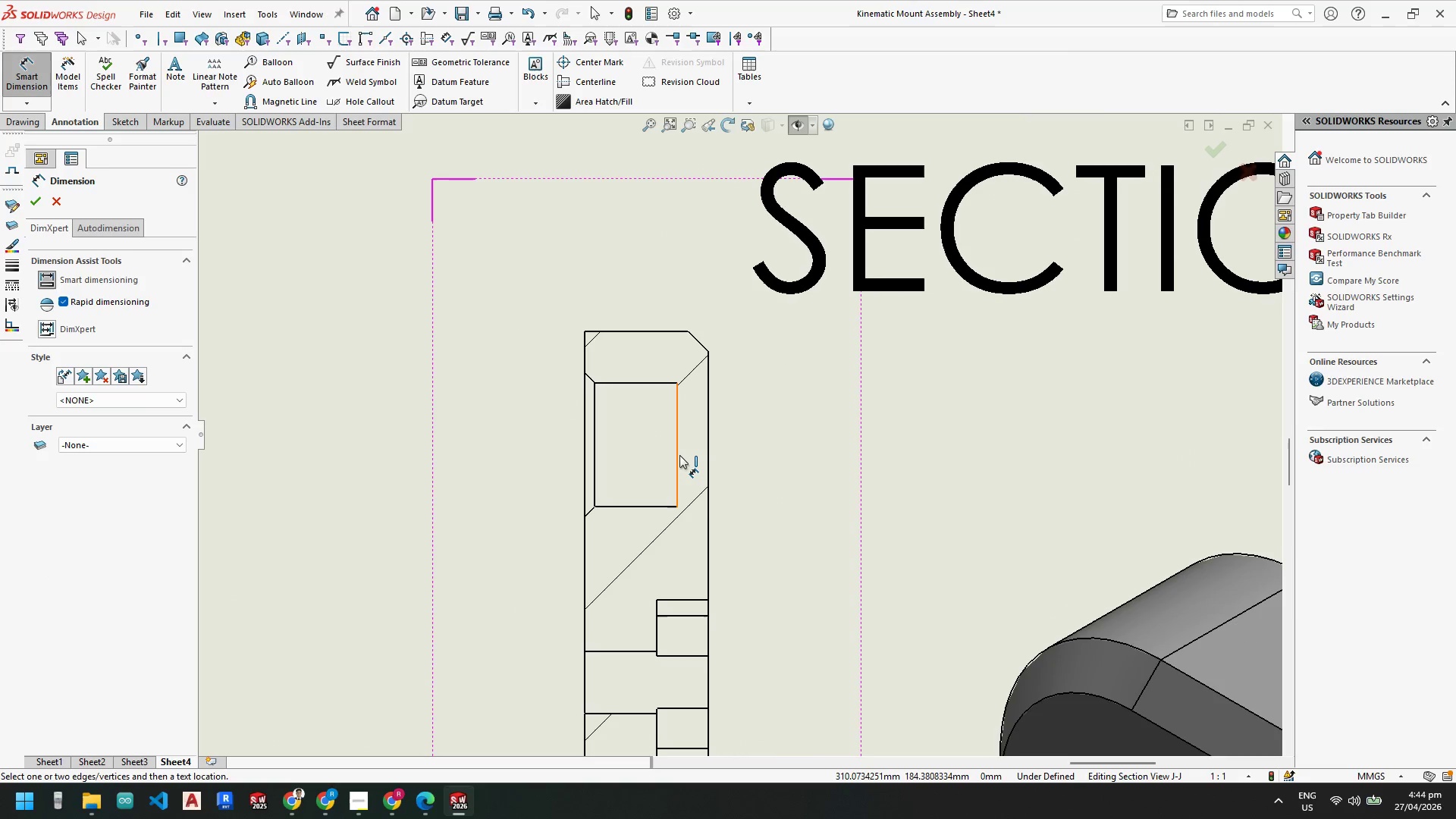 
left_click([679, 456])
 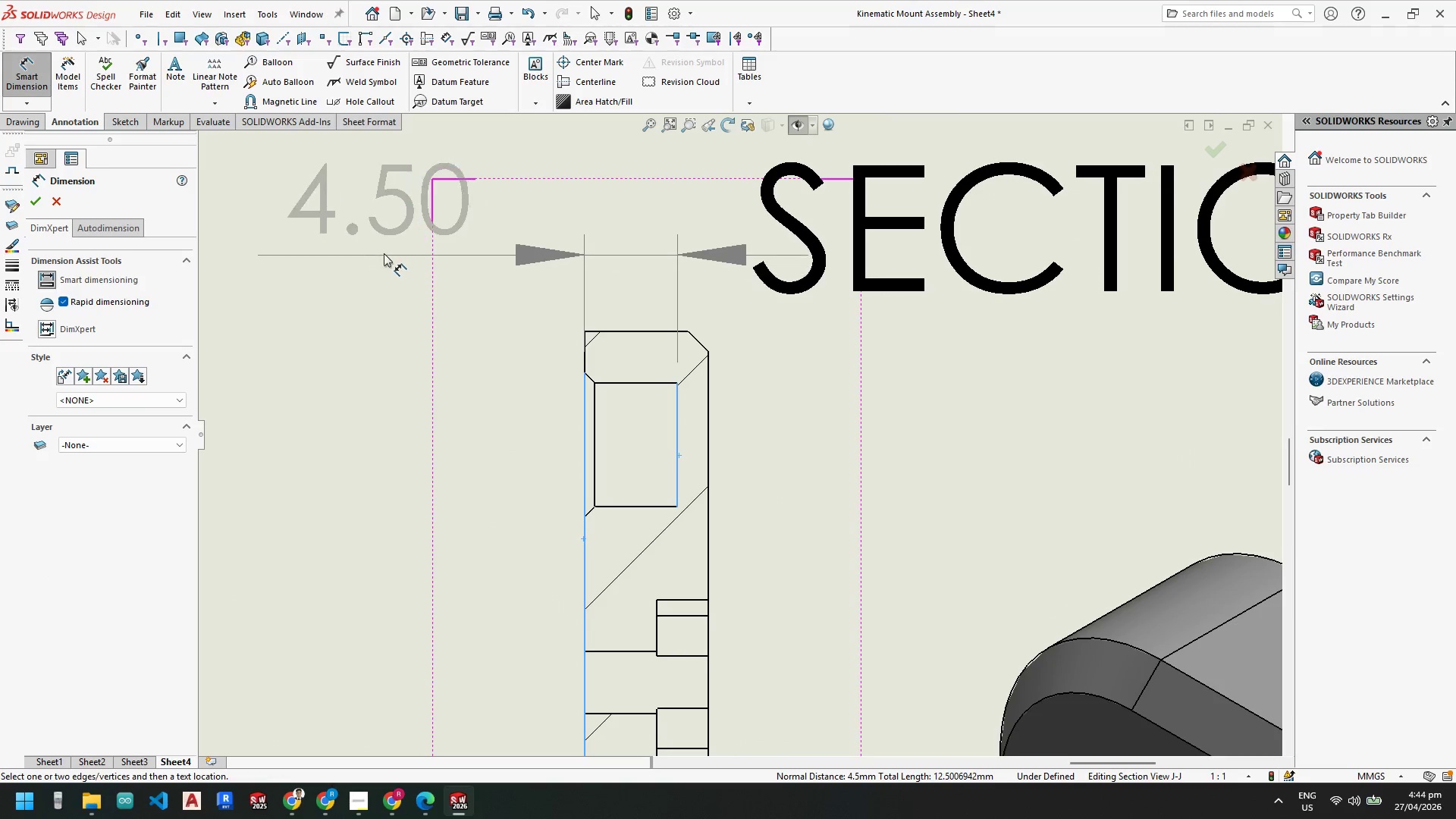 
left_click([376, 254])
 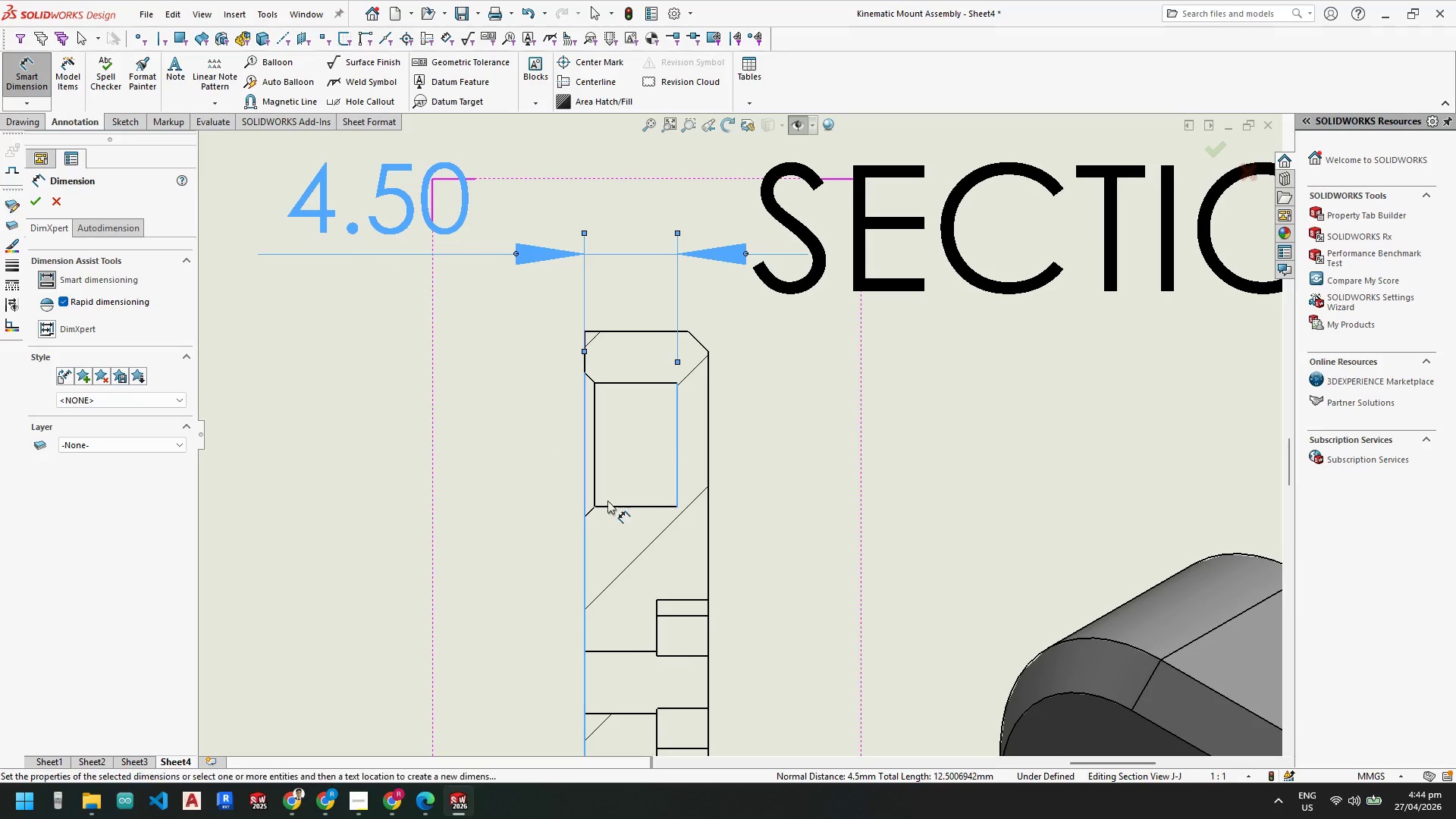 
key(Escape)
 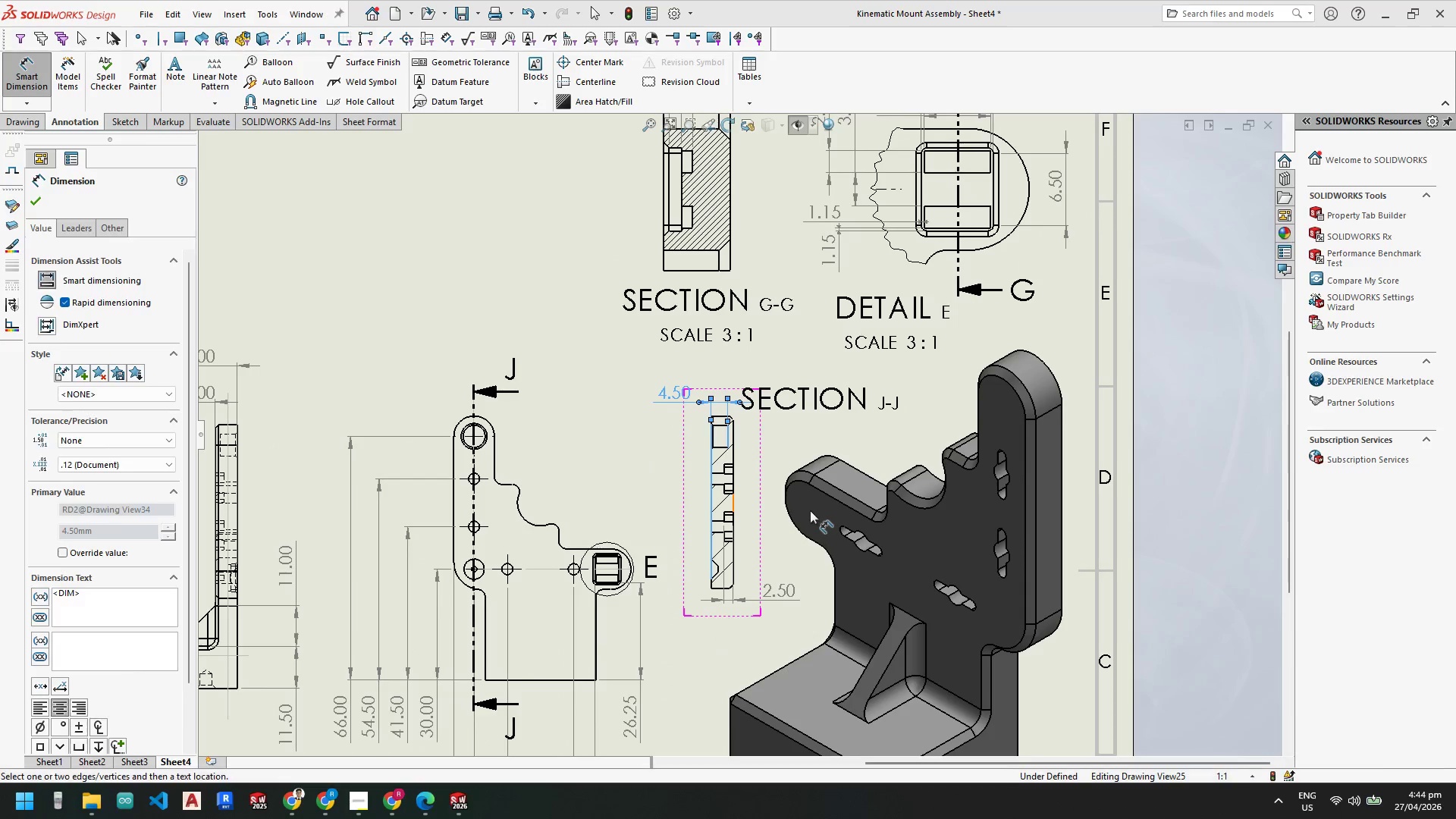 
scroll: coordinate [653, 505], scroll_direction: up, amount: 7.0
 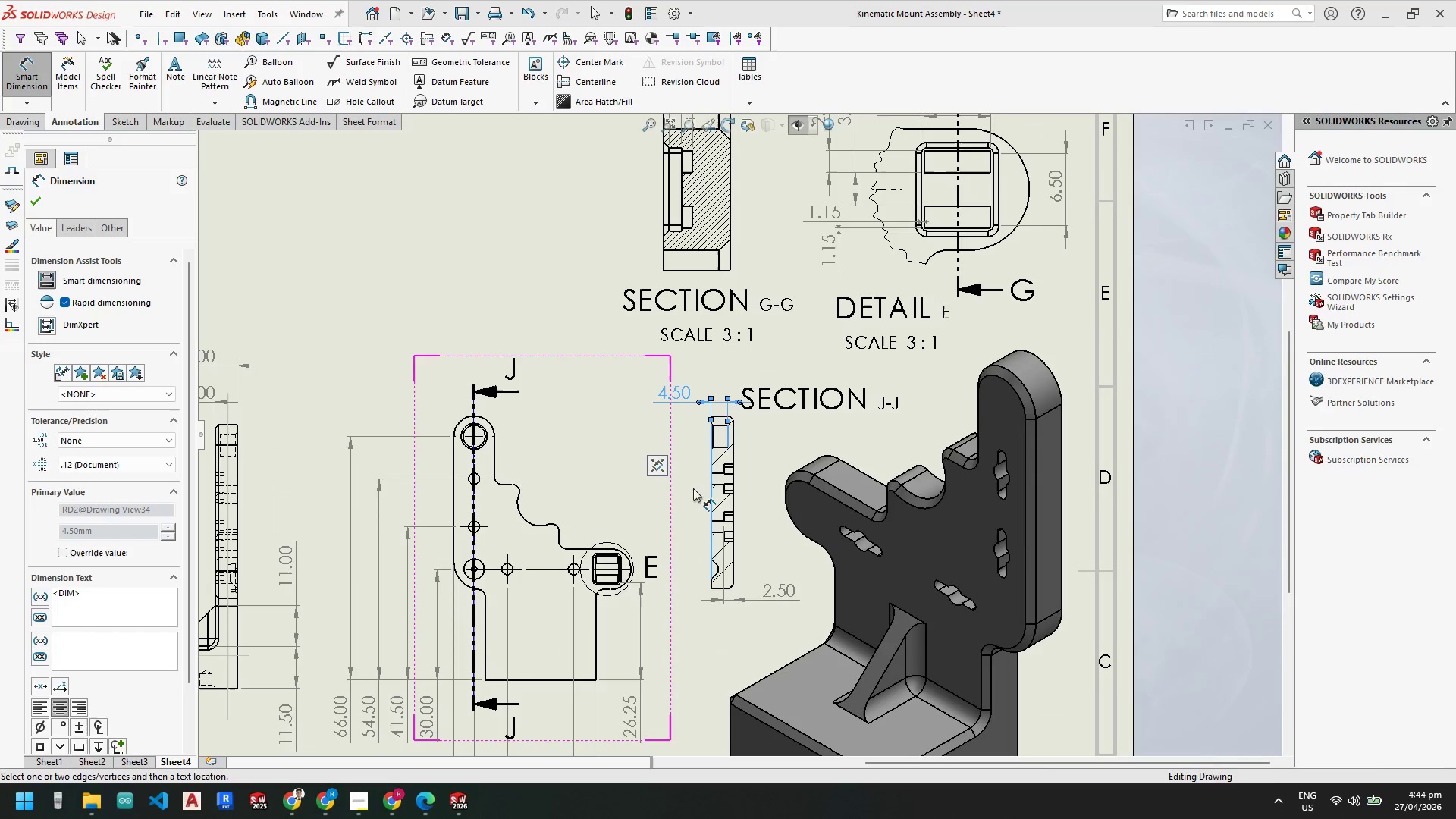 
key(Escape)
 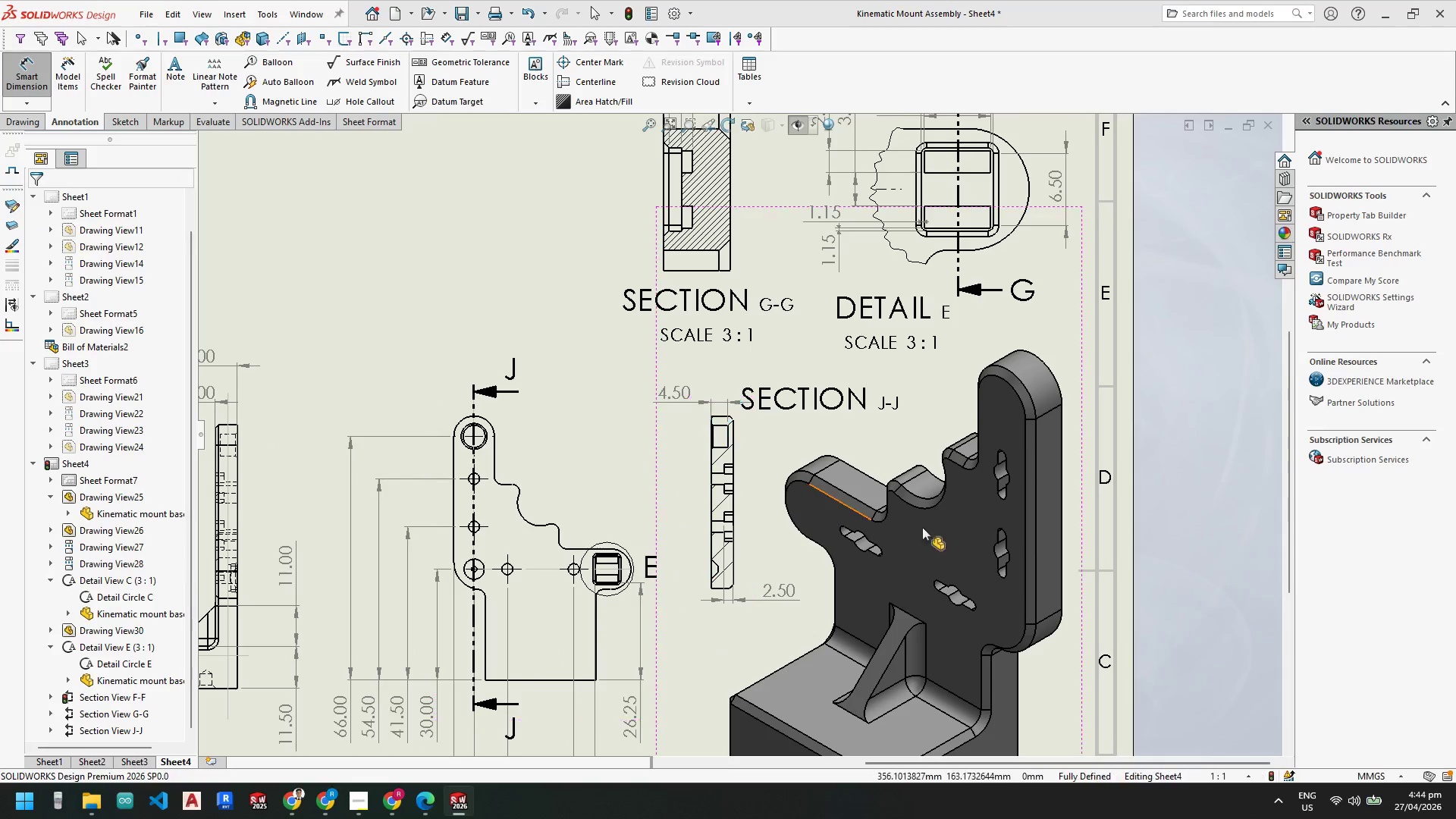 
key(Escape)
 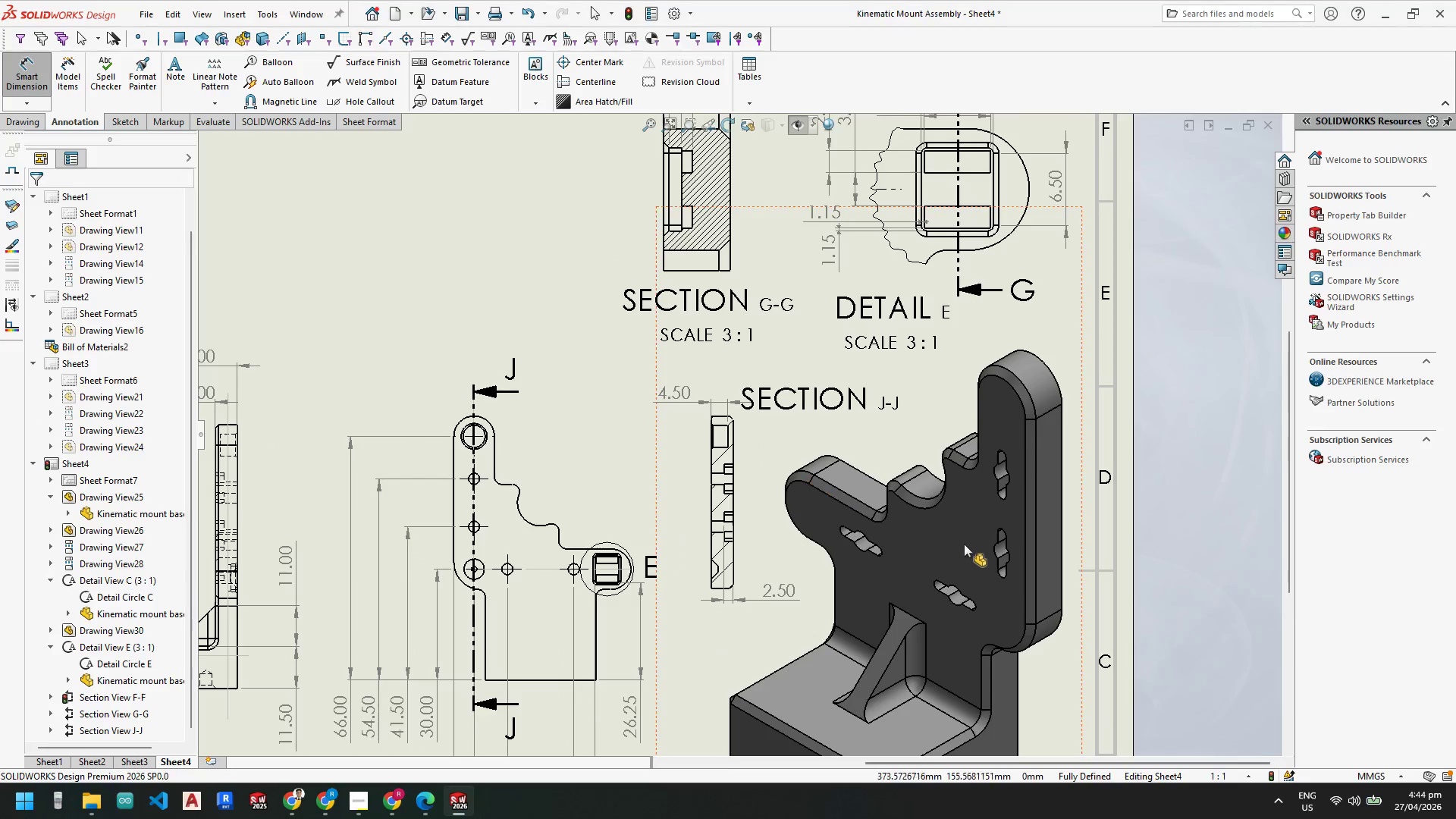 
scroll: coordinate [526, 430], scroll_direction: down, amount: 10.0
 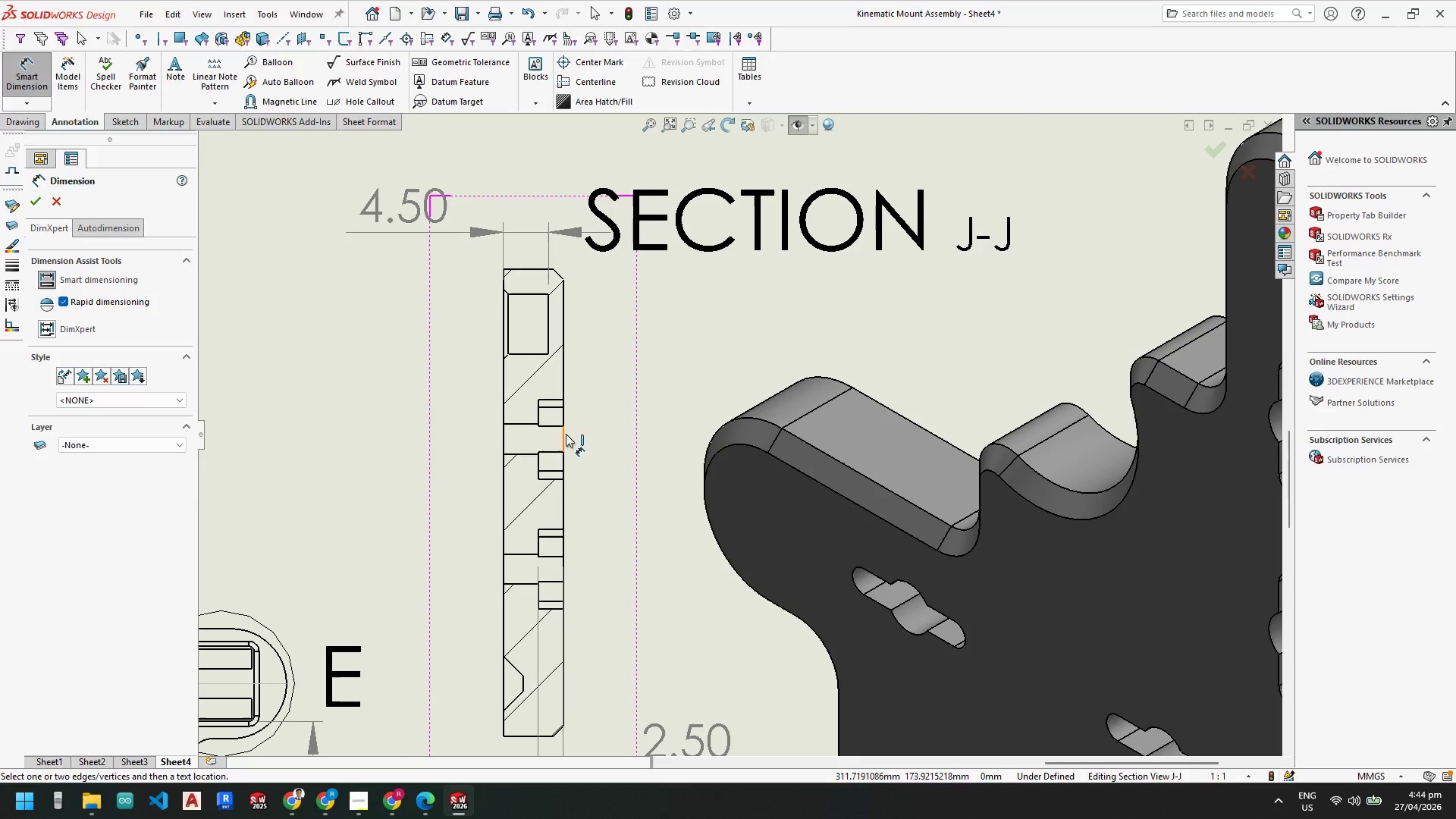 
scroll: coordinate [811, 538], scroll_direction: up, amount: 6.0
 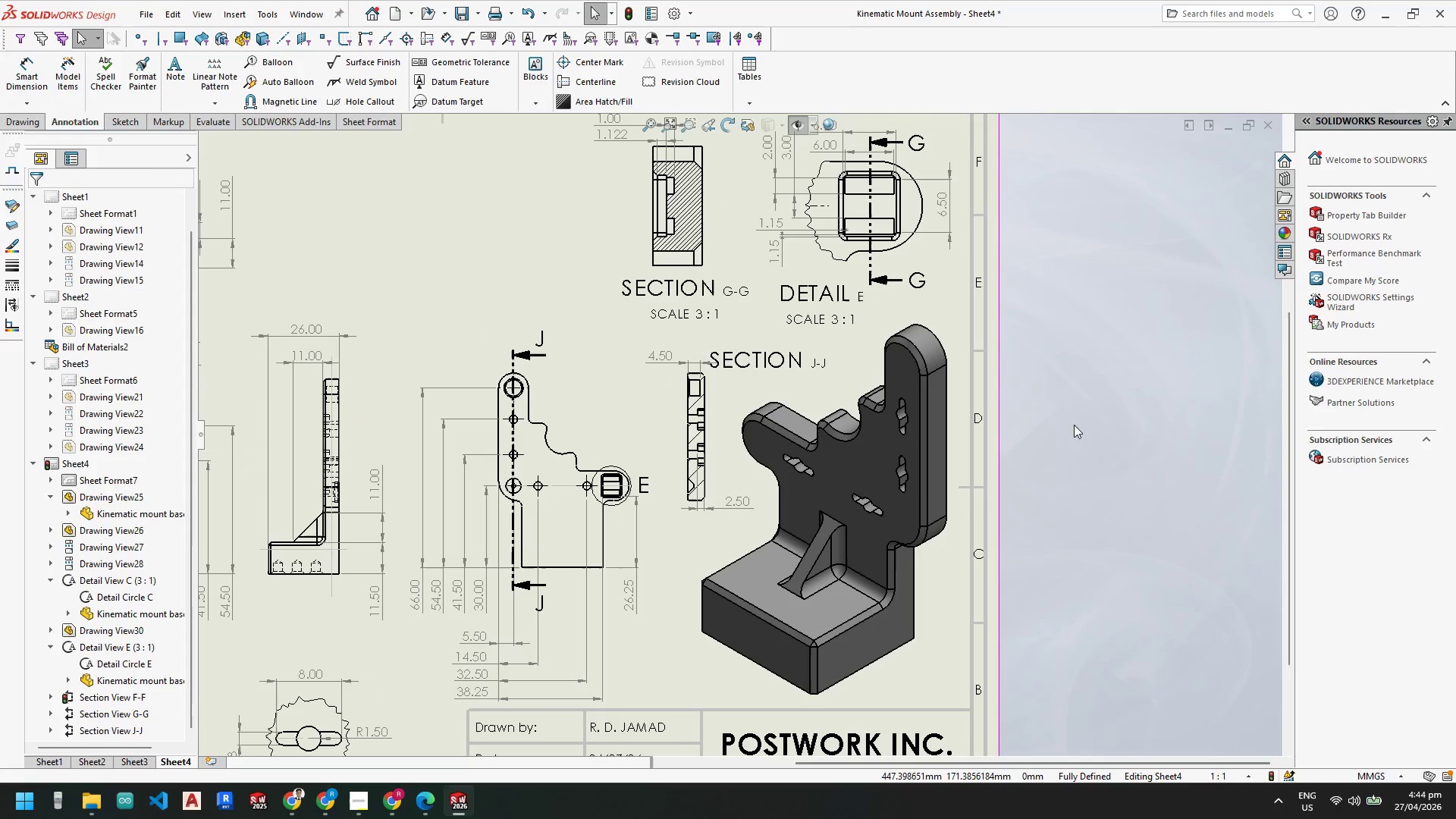 
key(Escape)
 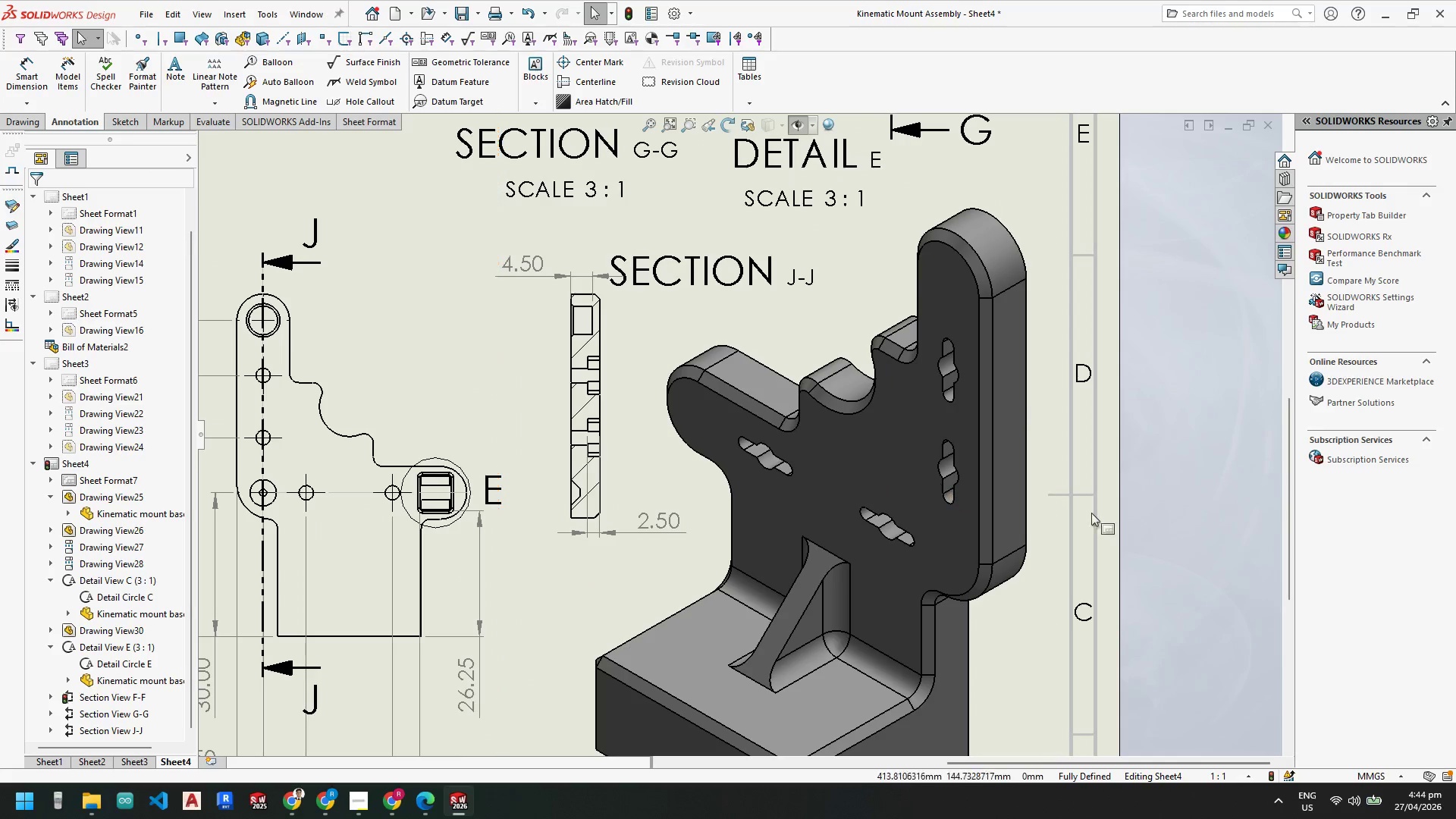 
key(Escape)
 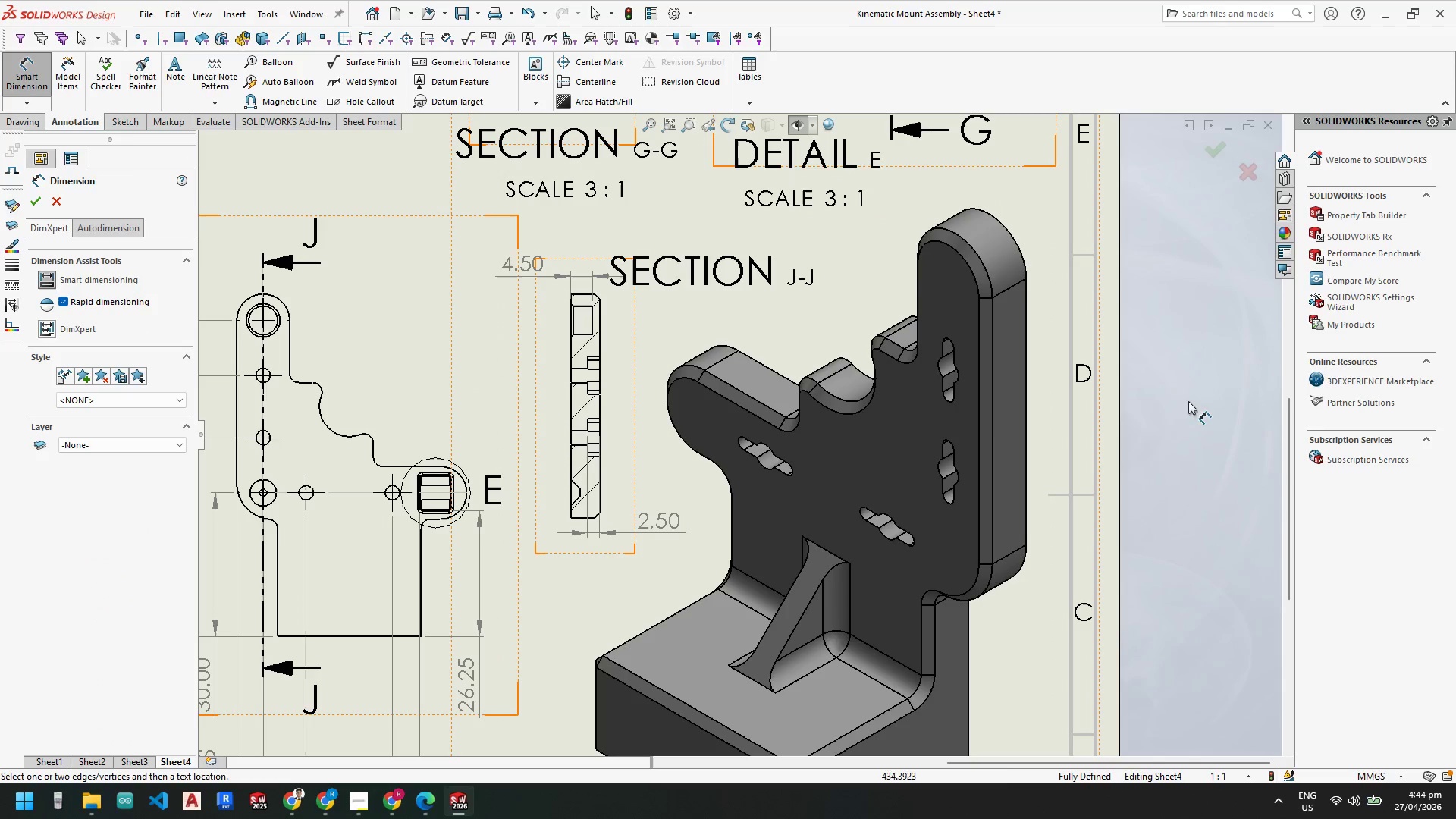 
scroll: coordinate [491, 475], scroll_direction: down, amount: 9.0
 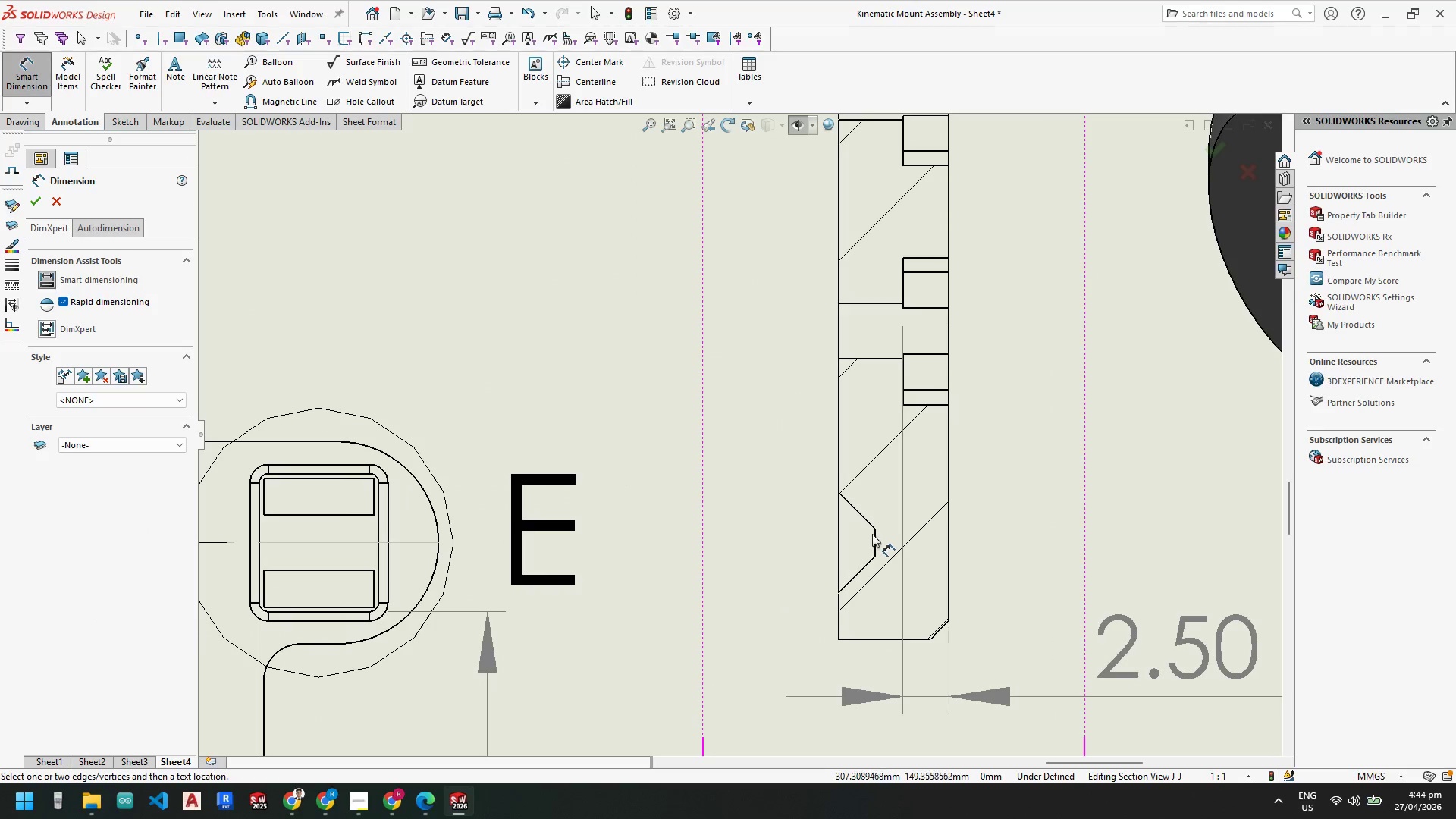 
left_click([874, 540])
 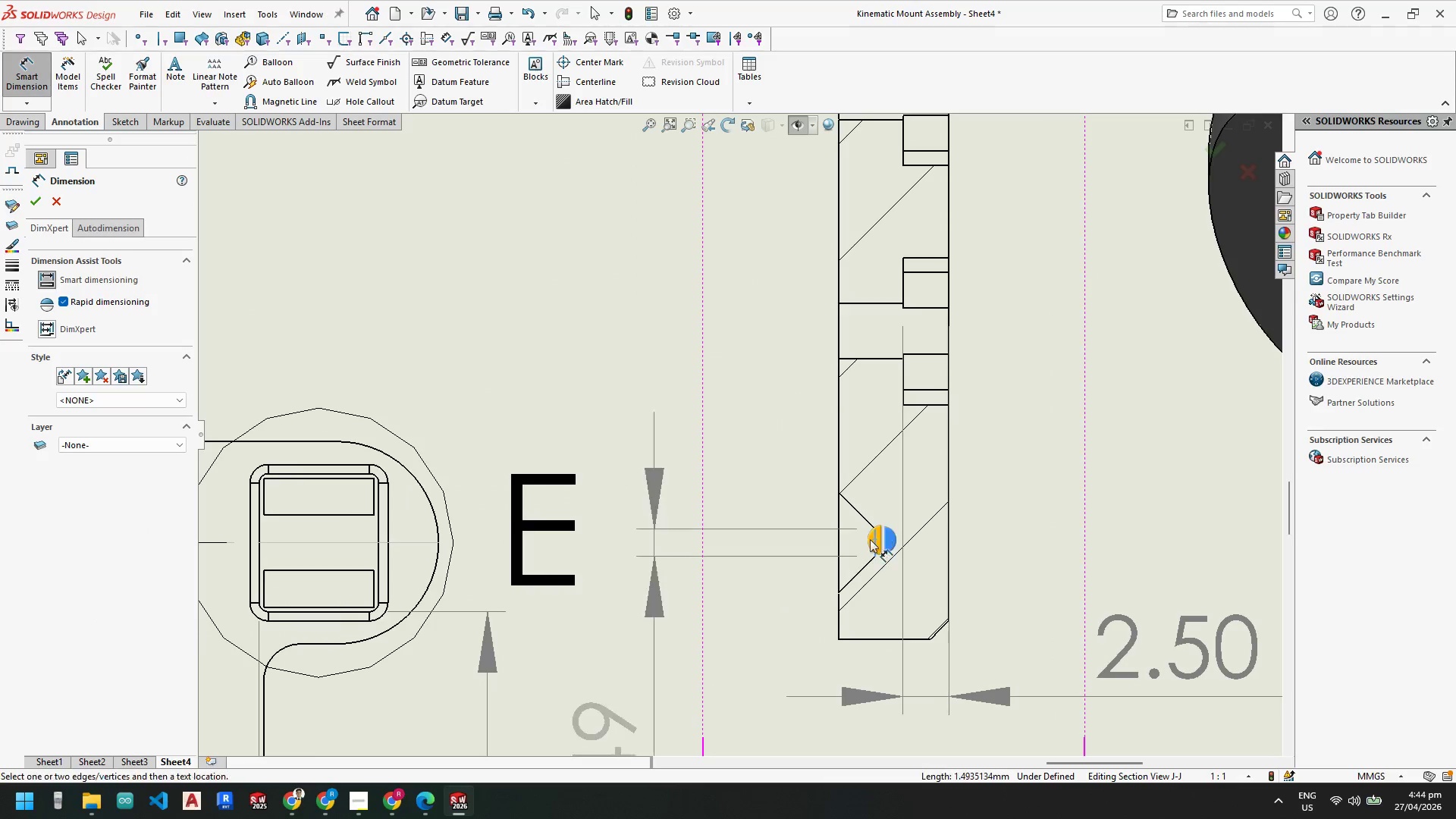 
mouse_move([827, 532])
 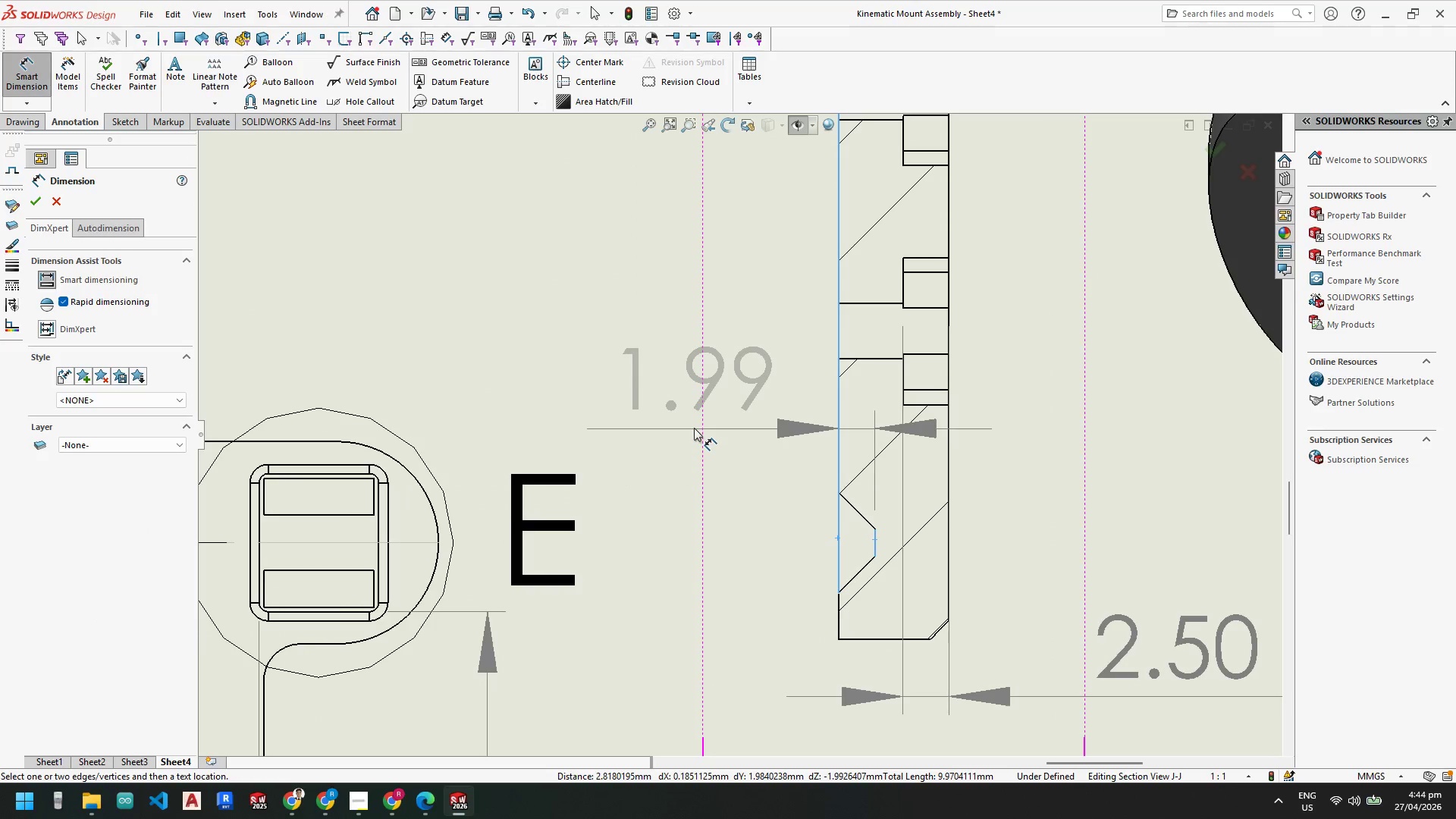 
scroll: coordinate [761, 502], scroll_direction: up, amount: 3.0
 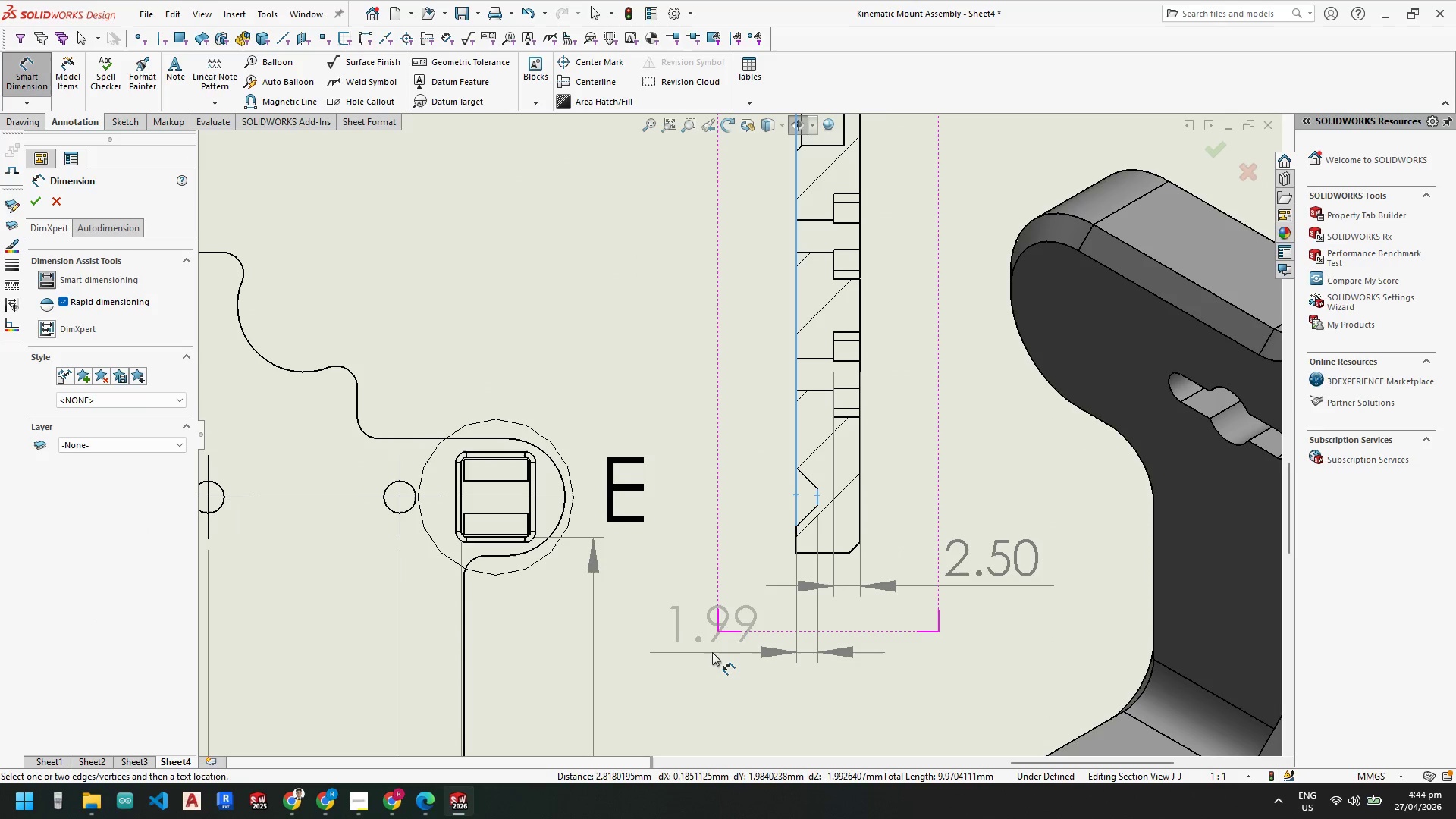 
left_click([710, 652])
 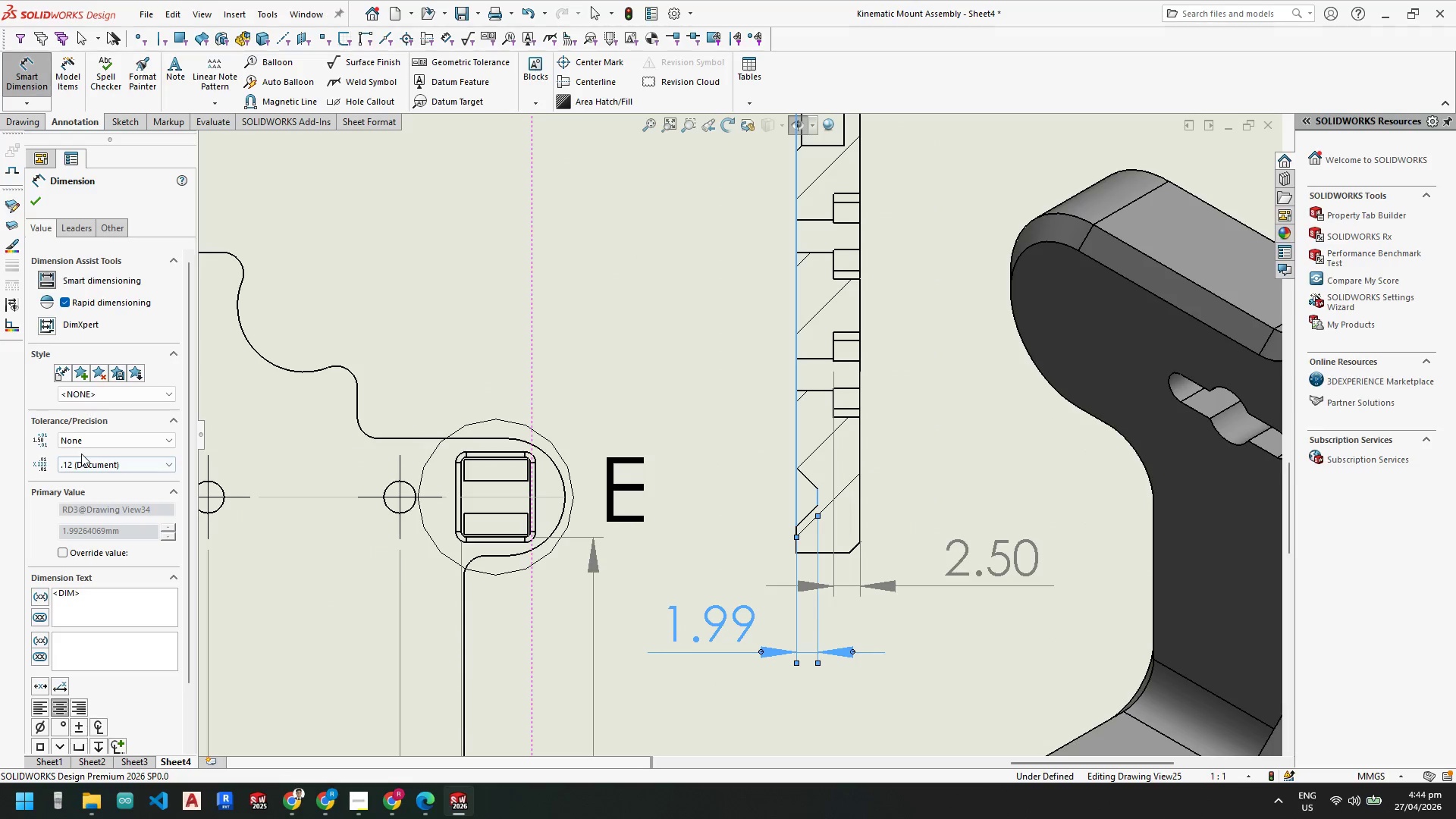 
scroll: coordinate [824, 558], scroll_direction: down, amount: 3.0
 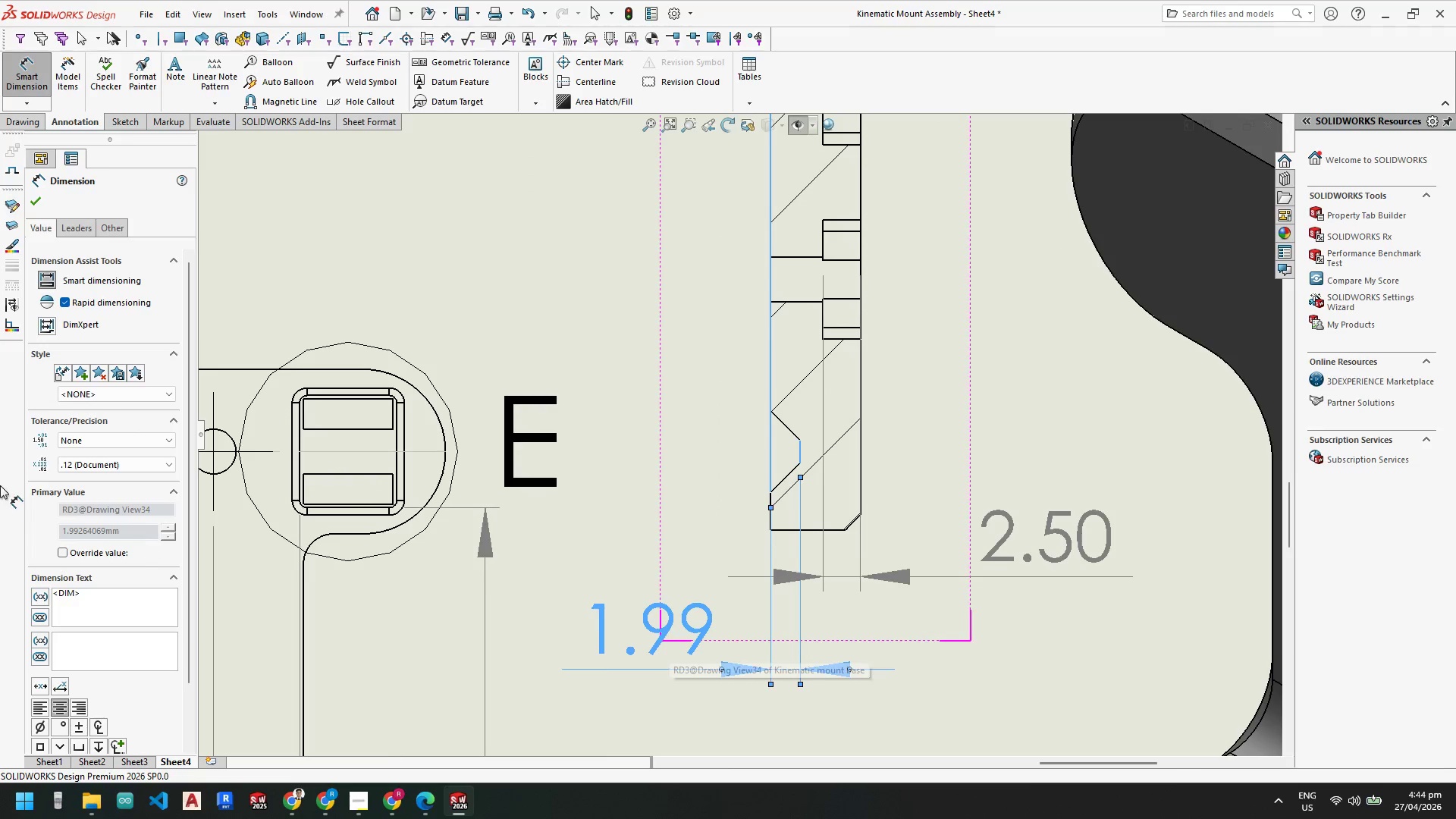 
left_click([96, 466])
 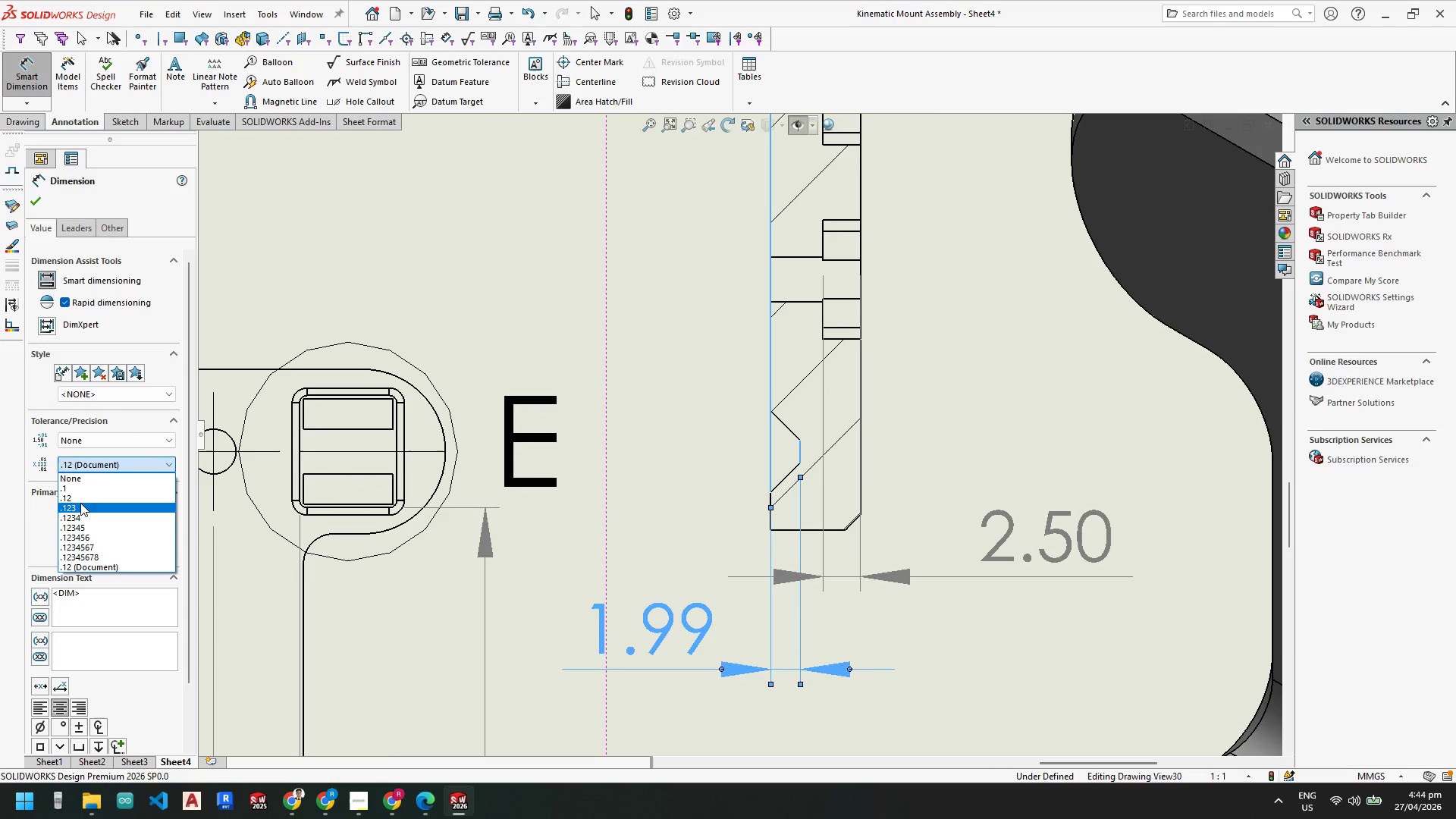 
left_click([80, 506])
 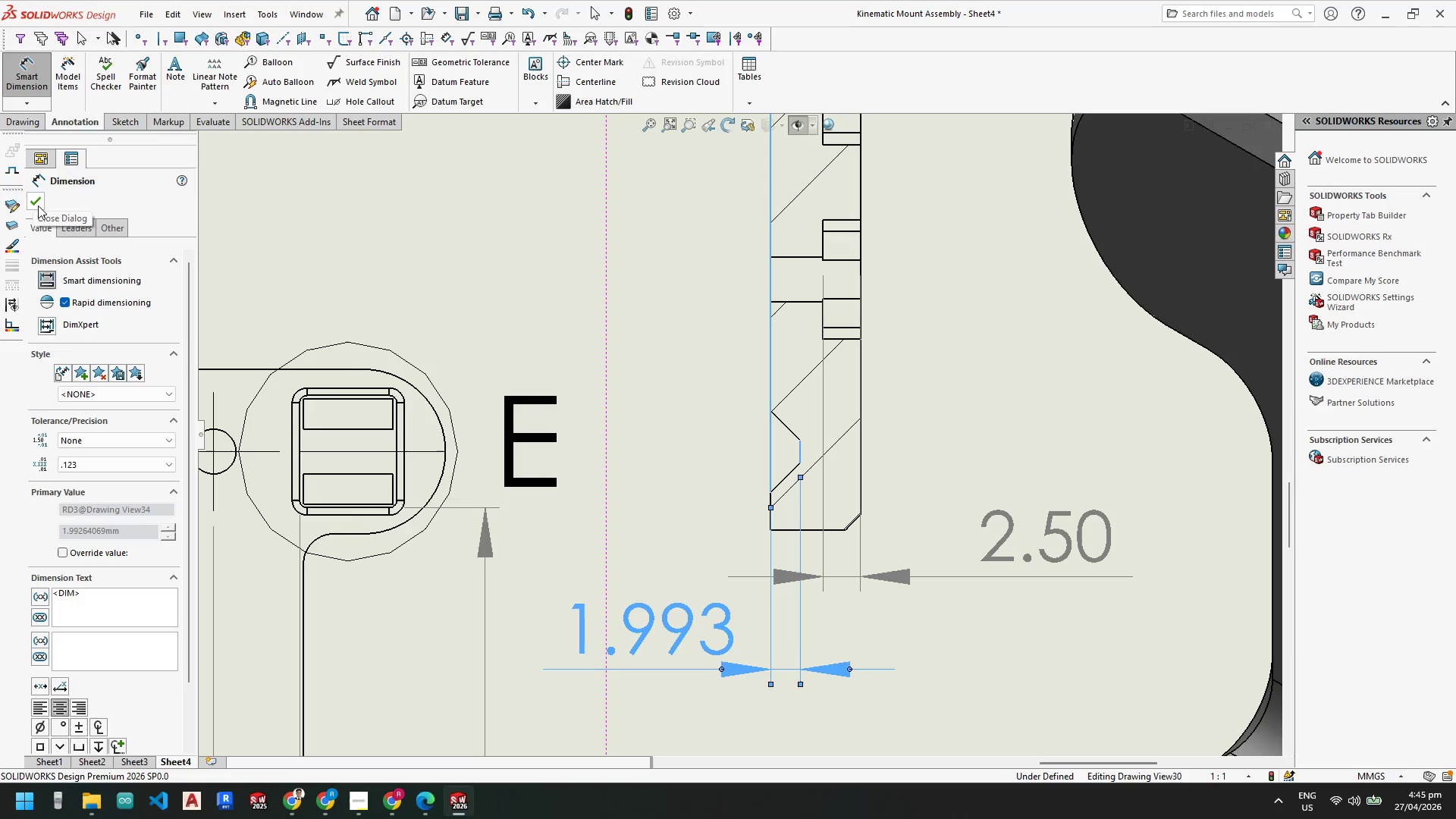 
wait(11.61)
 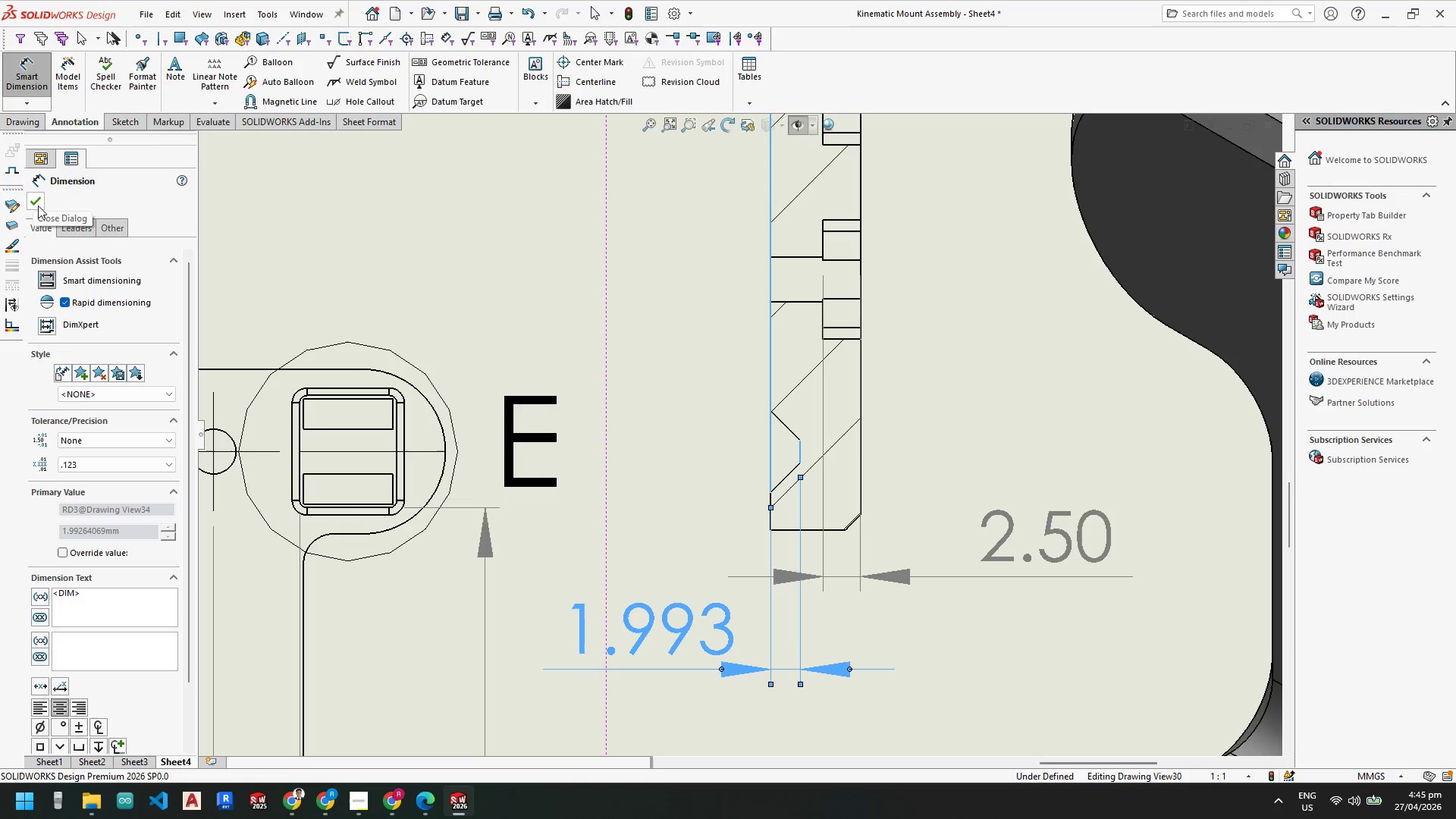 
key(Escape)
 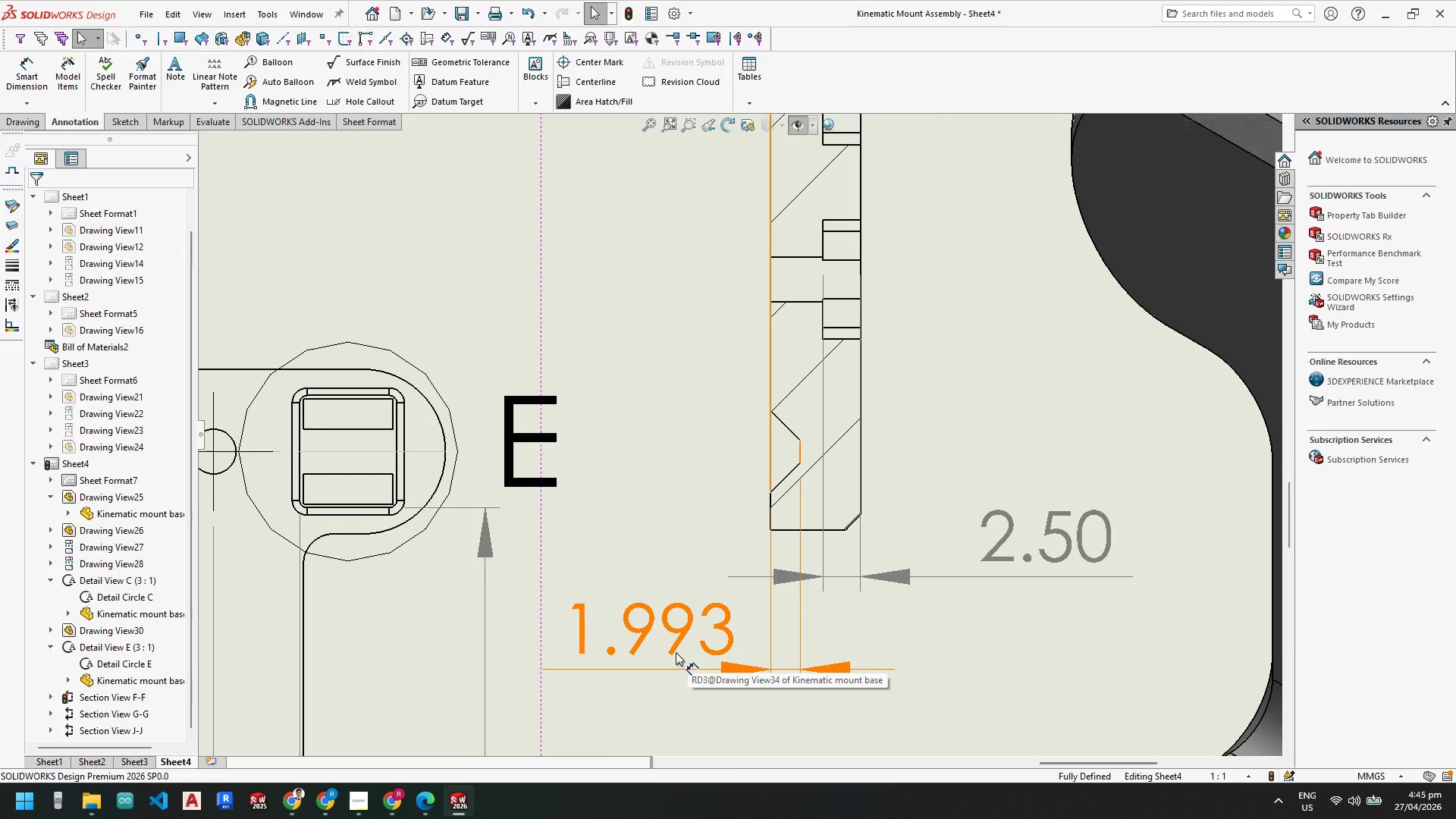 
left_click([676, 652])
 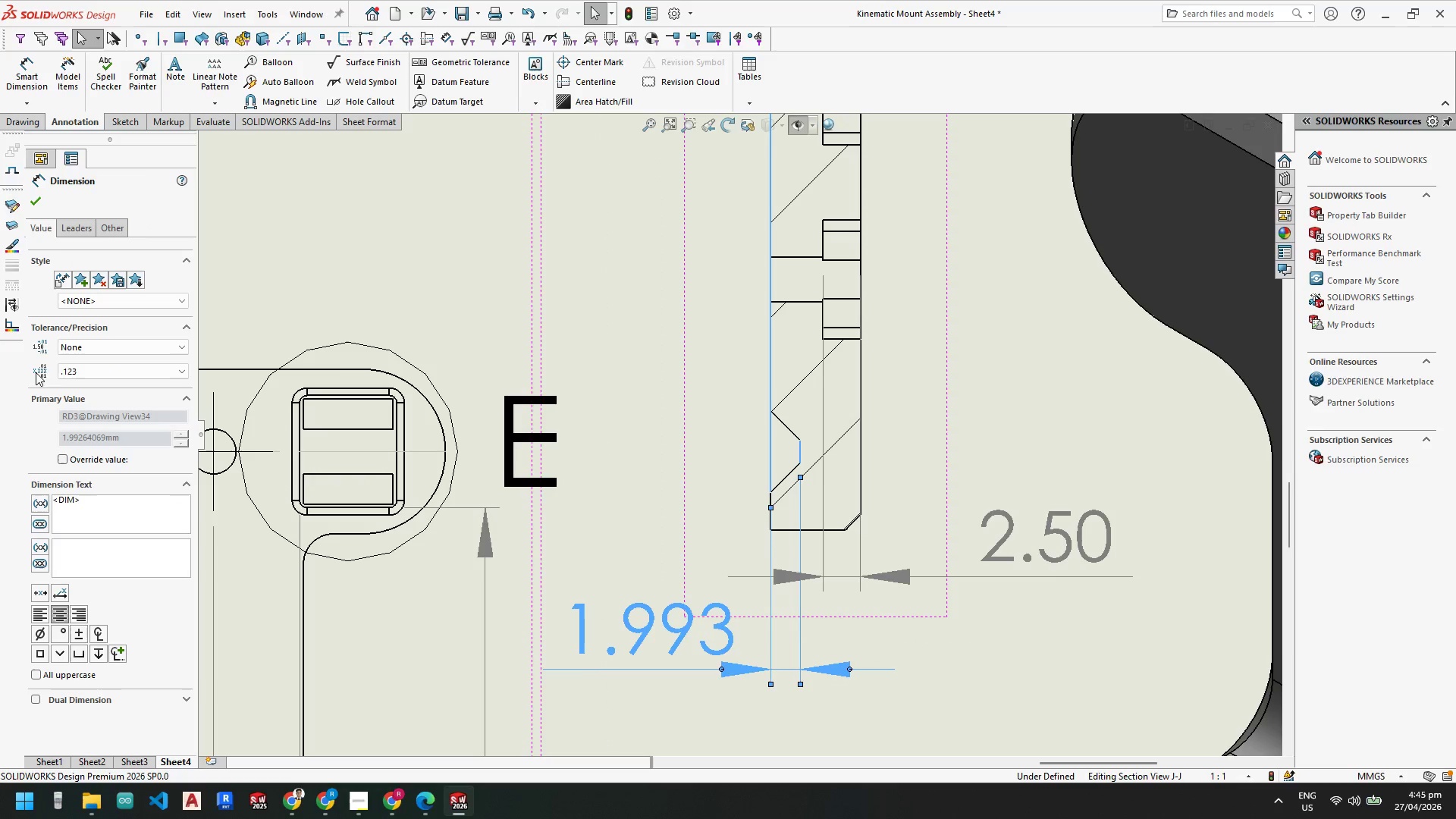 
left_click([78, 371])
 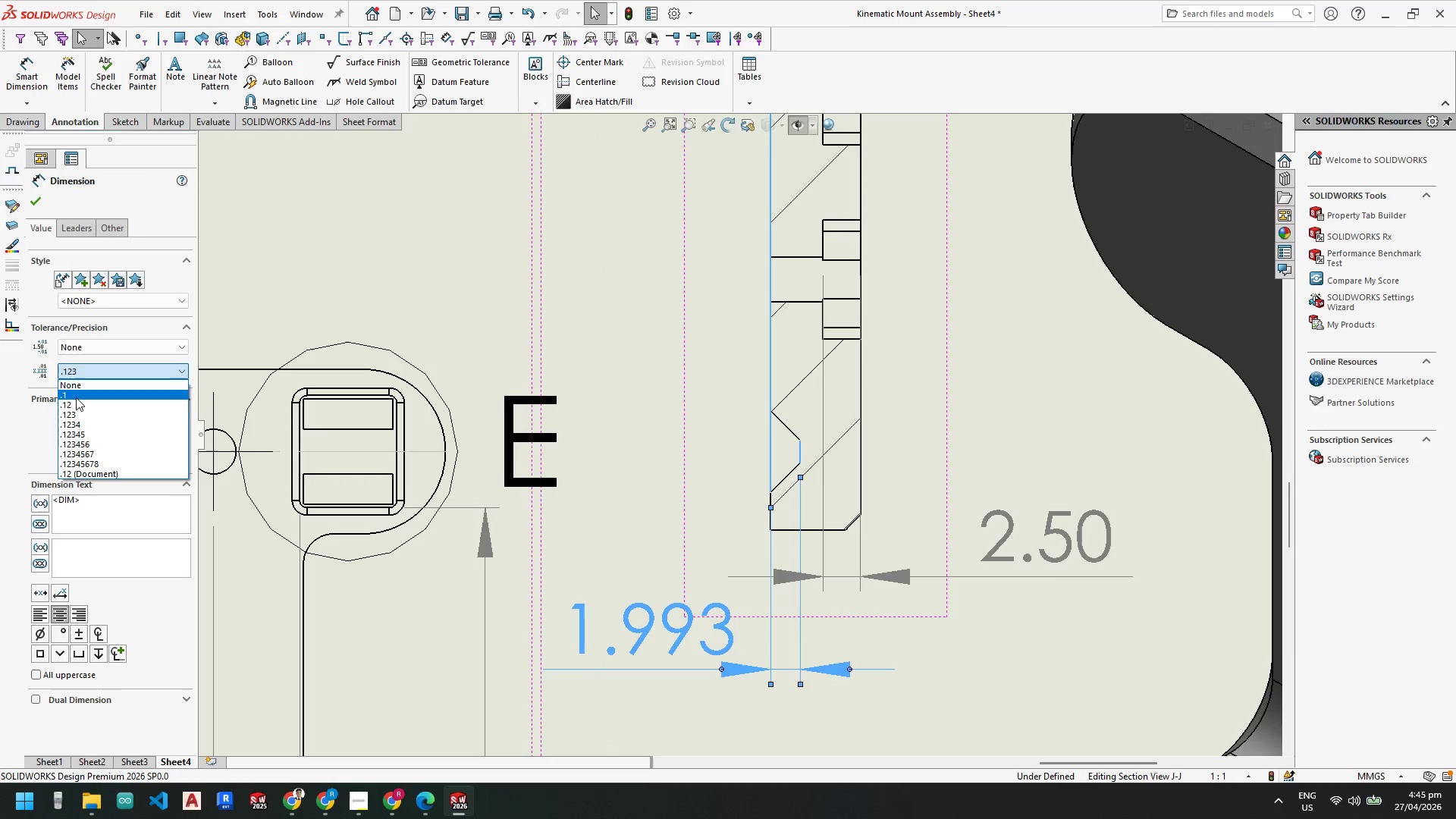 
left_click([73, 400])
 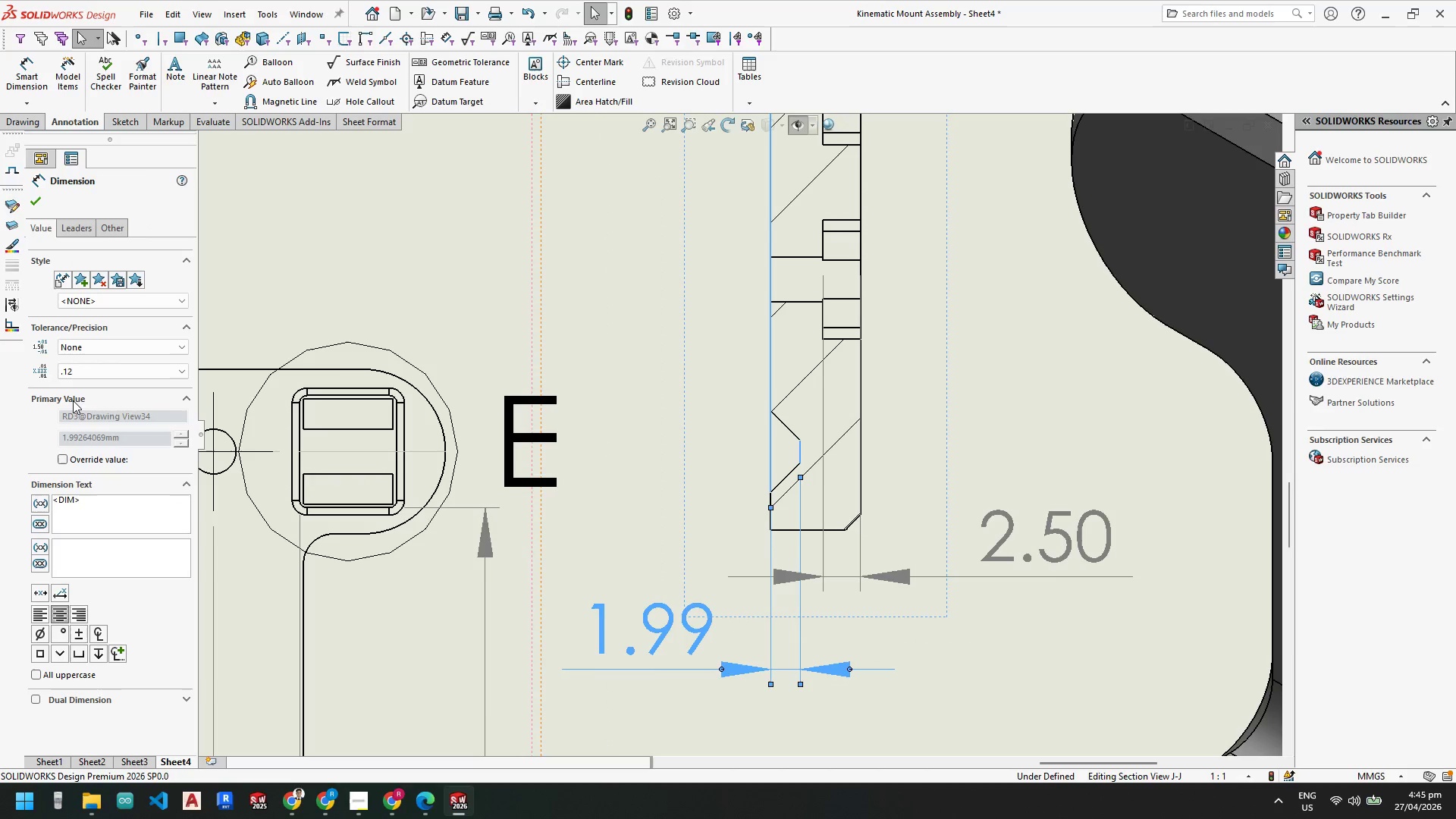 
key(Escape)
 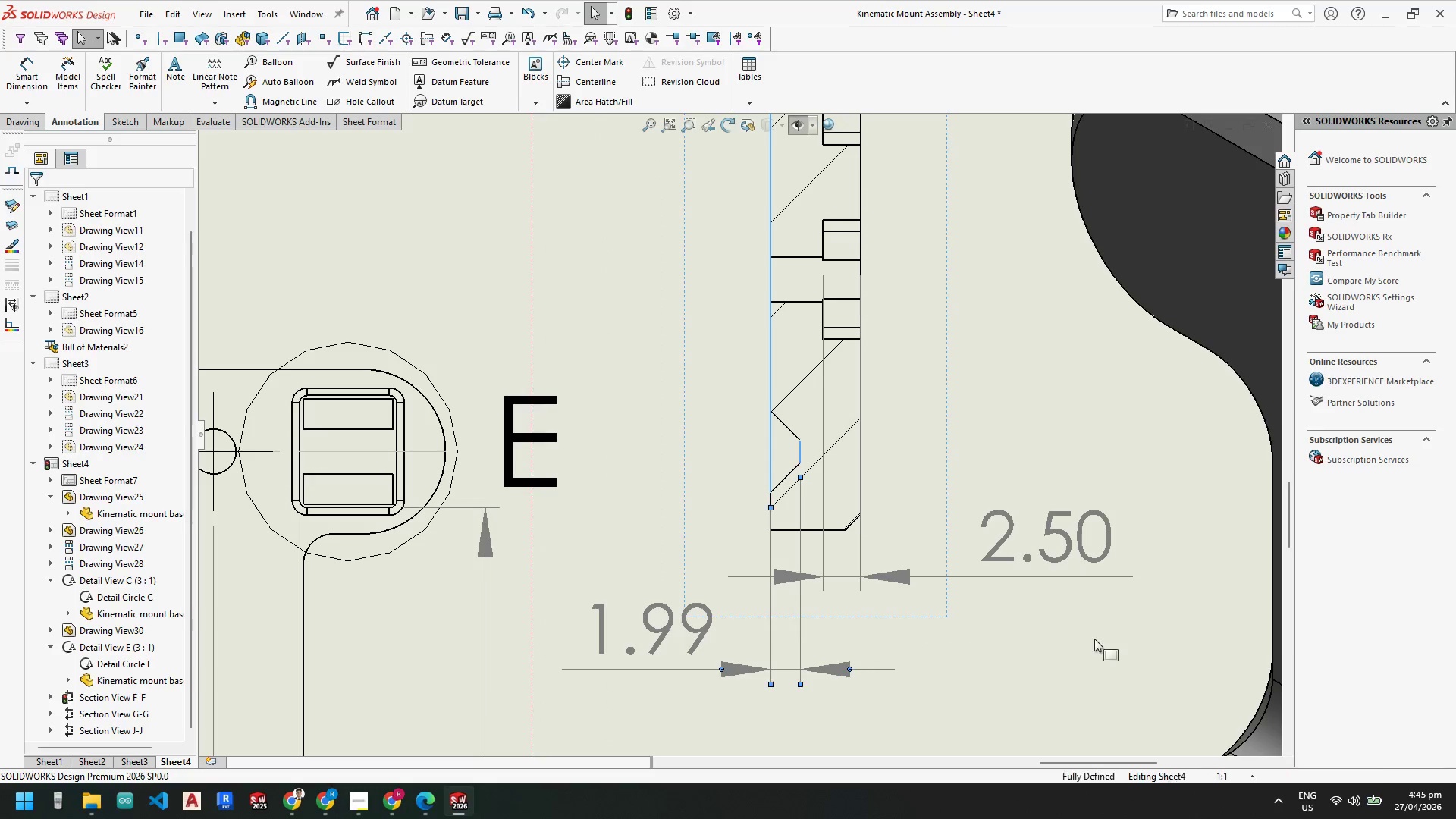 
key(Escape)
 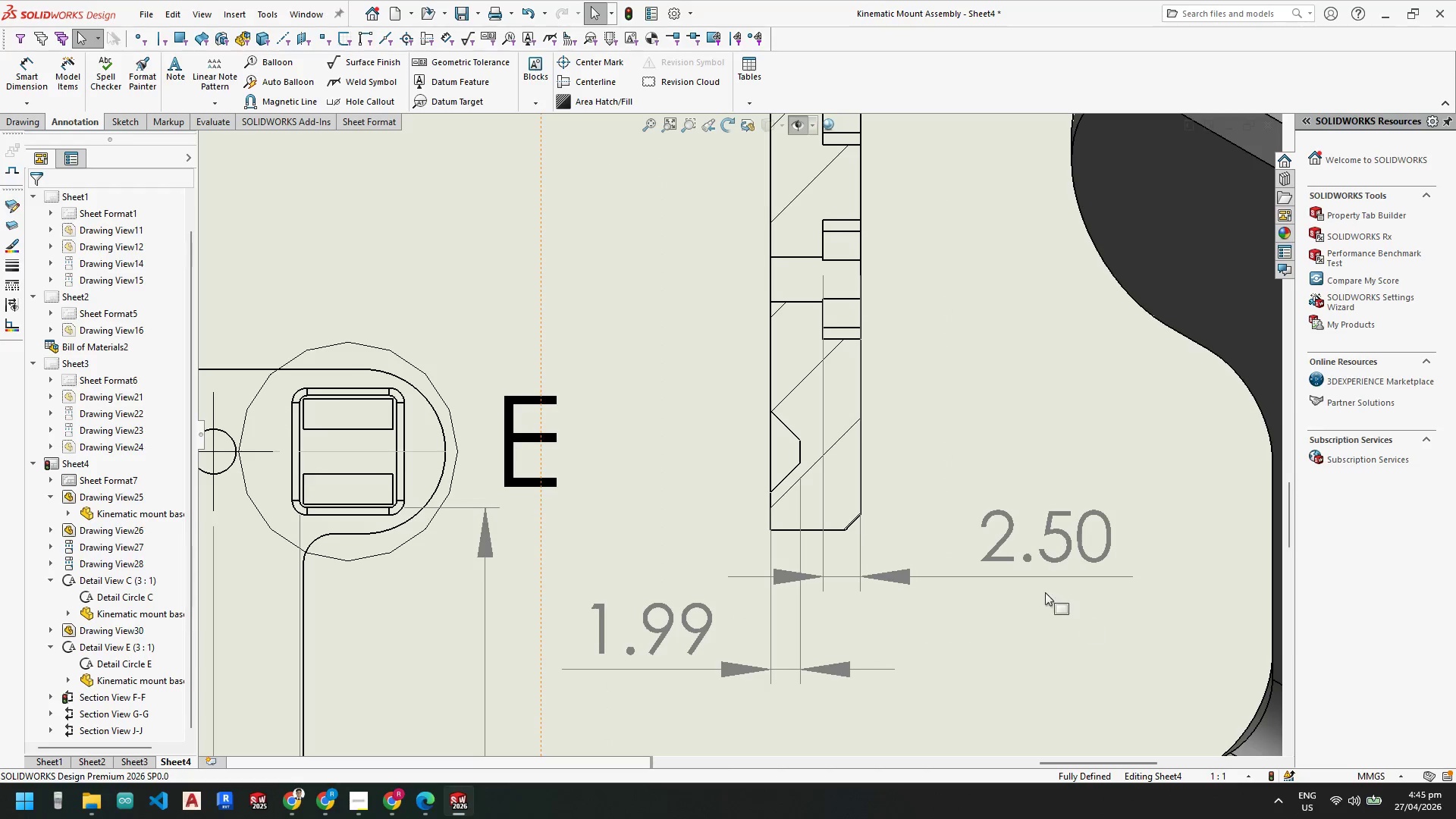 
key(Escape)
 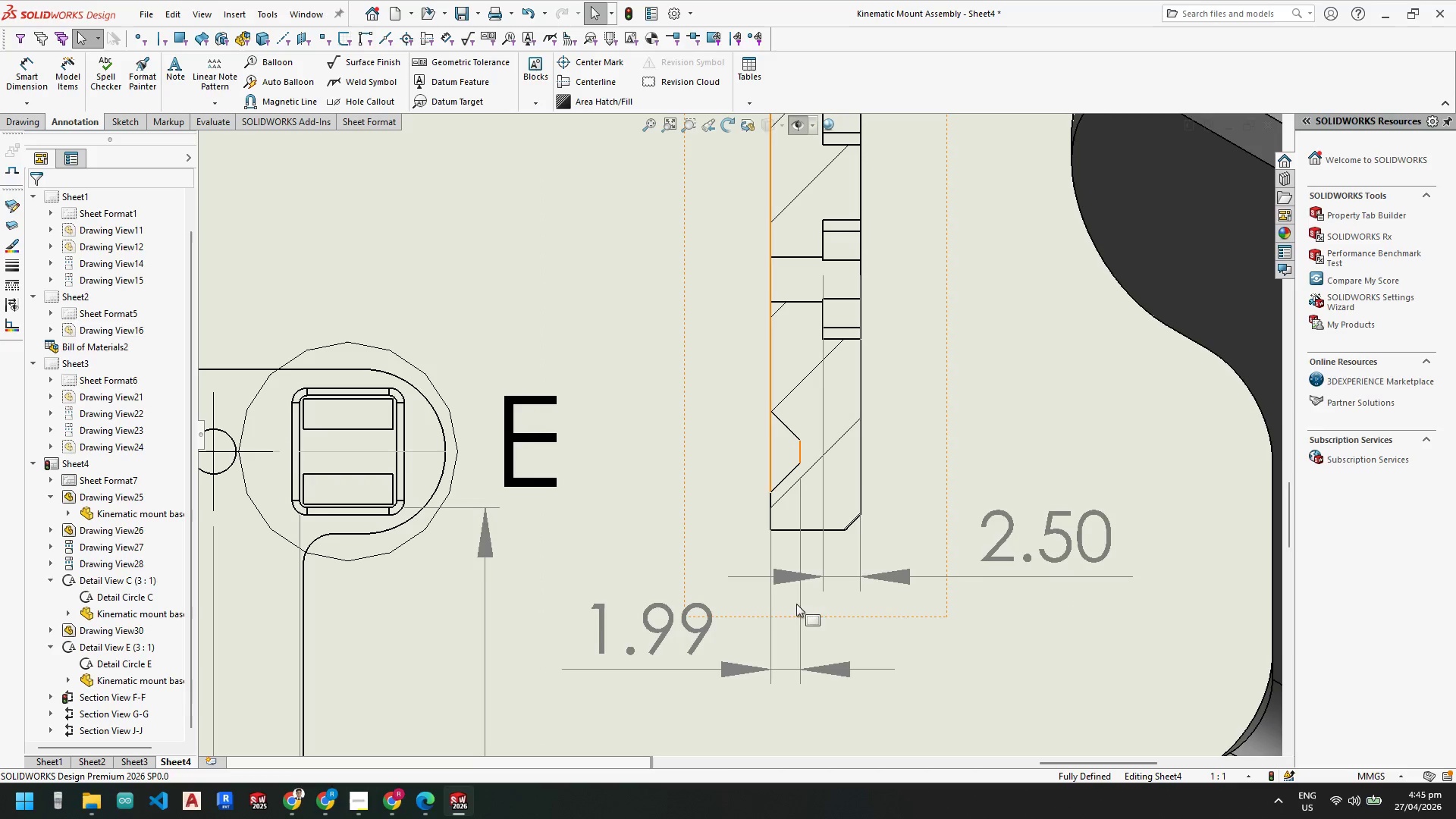 
scroll: coordinate [821, 494], scroll_direction: down, amount: 3.0
 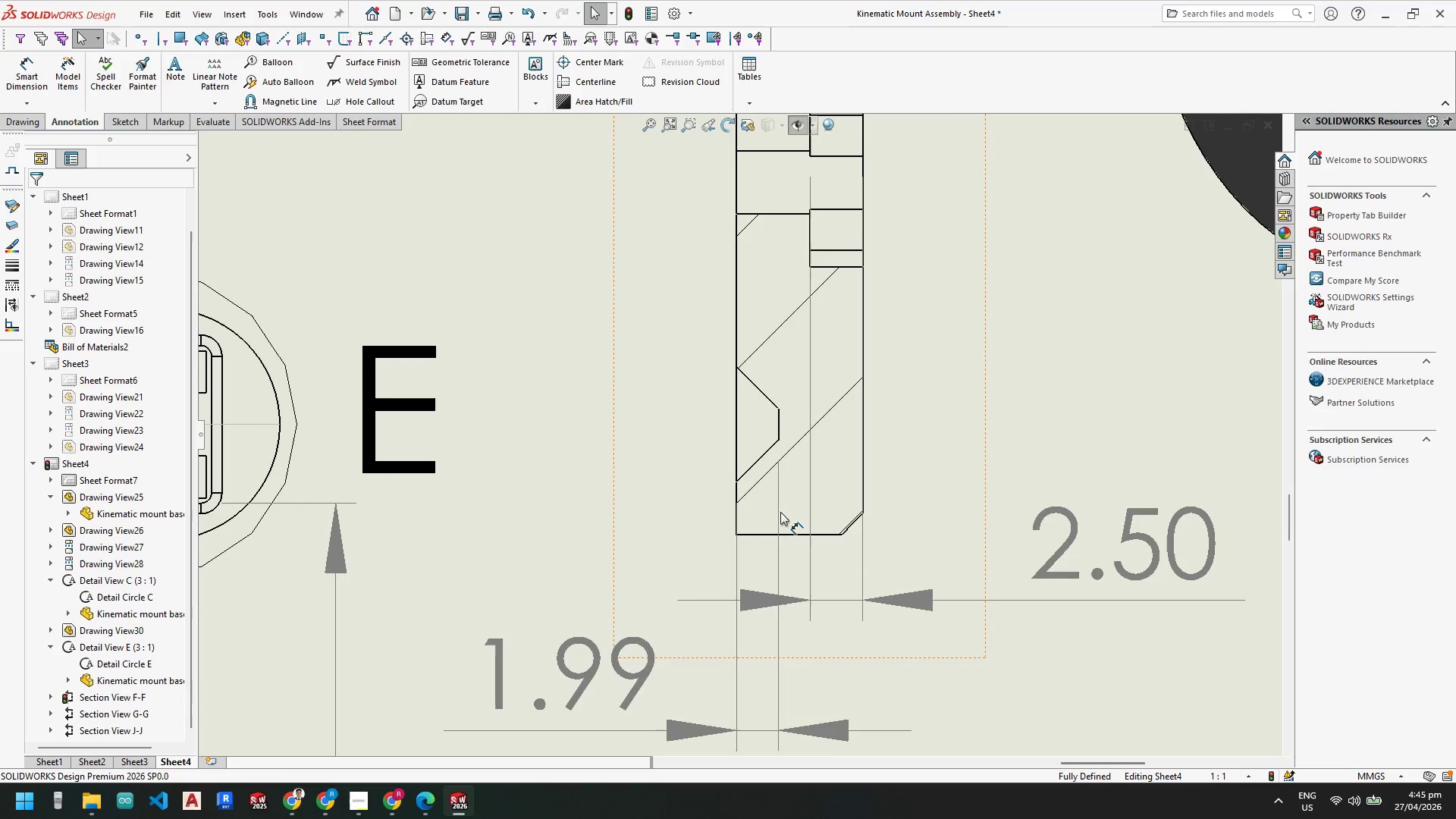 
key(Escape)
 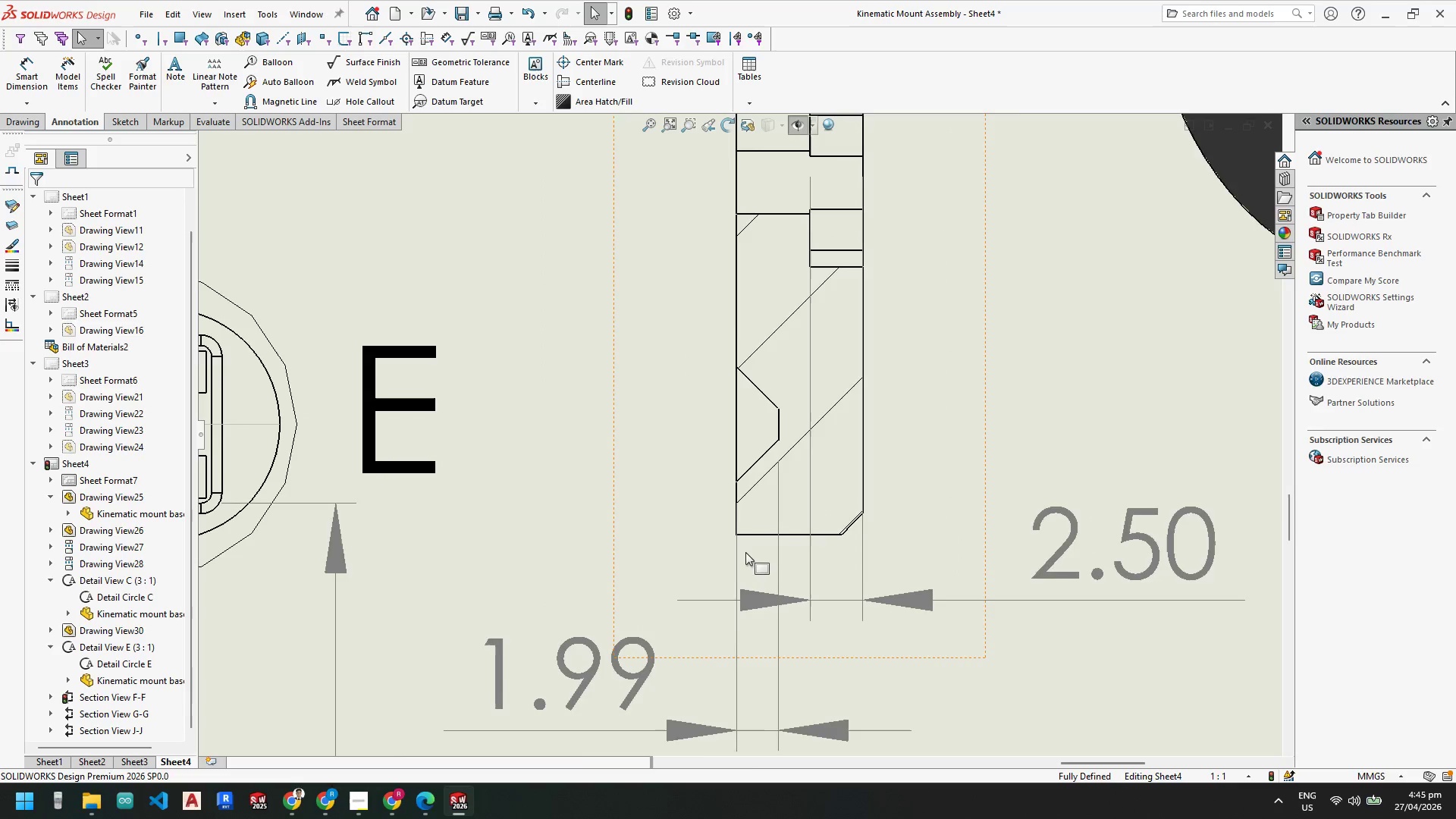 
scroll: coordinate [741, 542], scroll_direction: down, amount: 7.0
 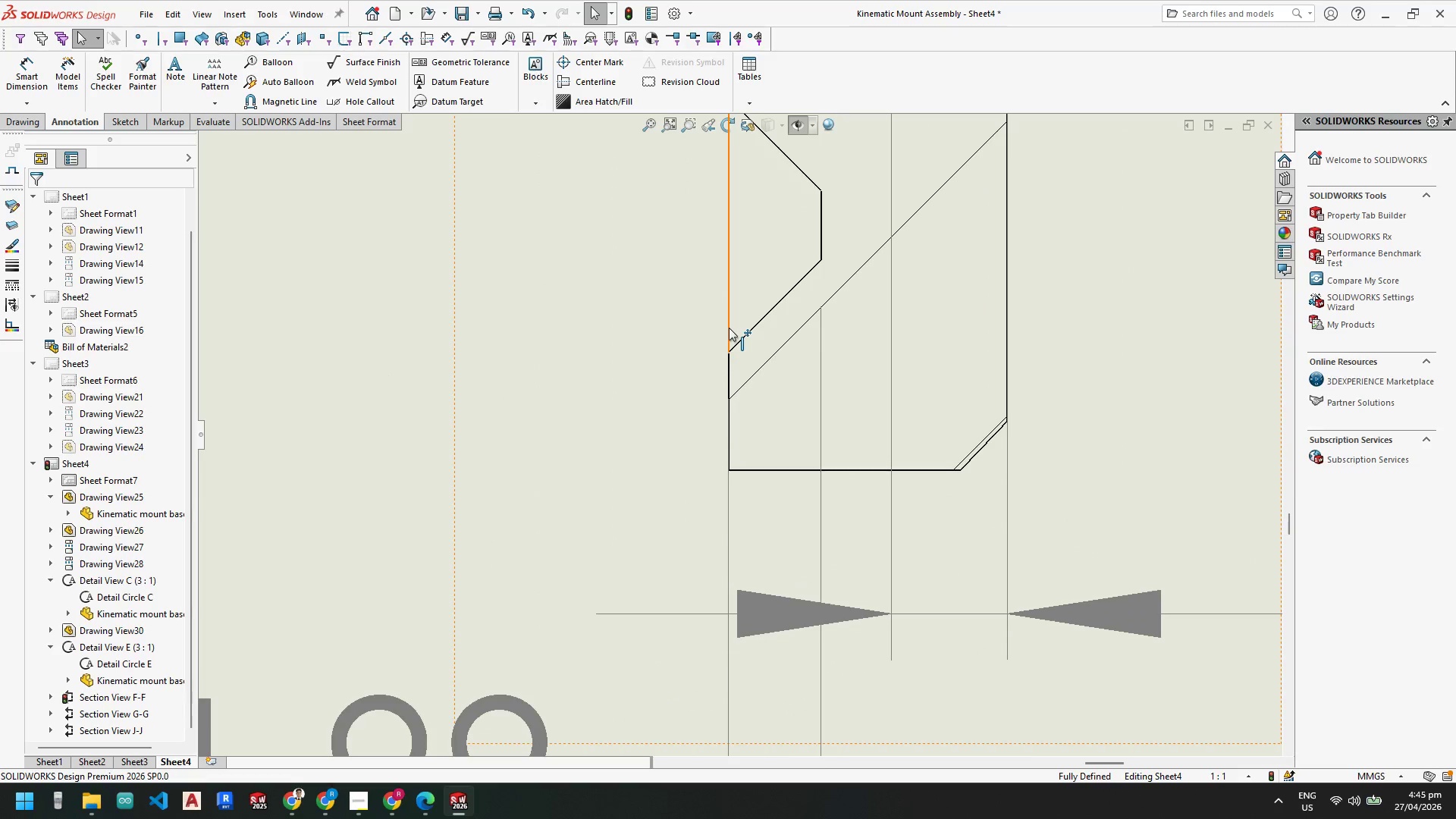 
left_click([654, 568])
 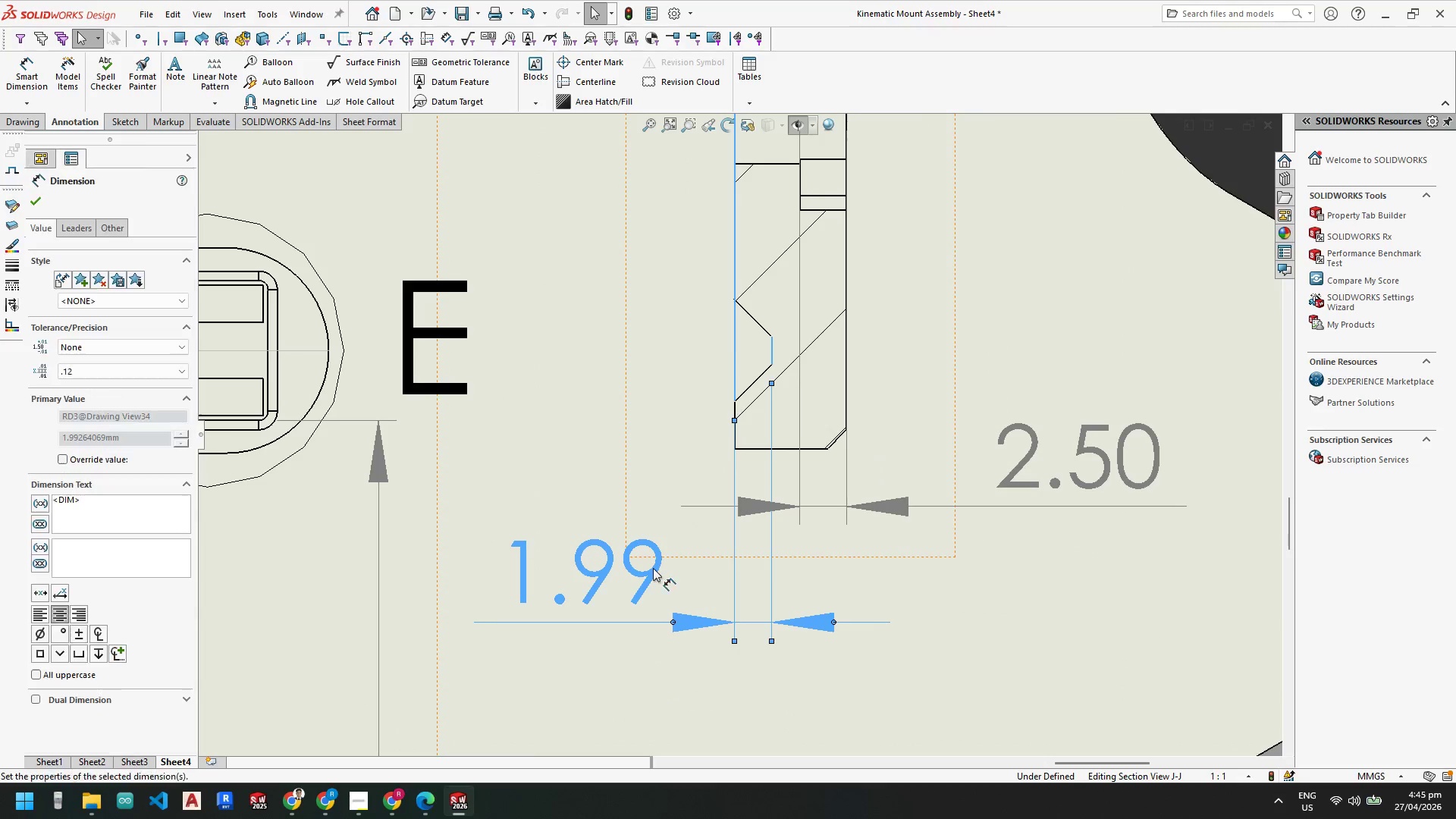 
scroll: coordinate [751, 665], scroll_direction: up, amount: 5.0
 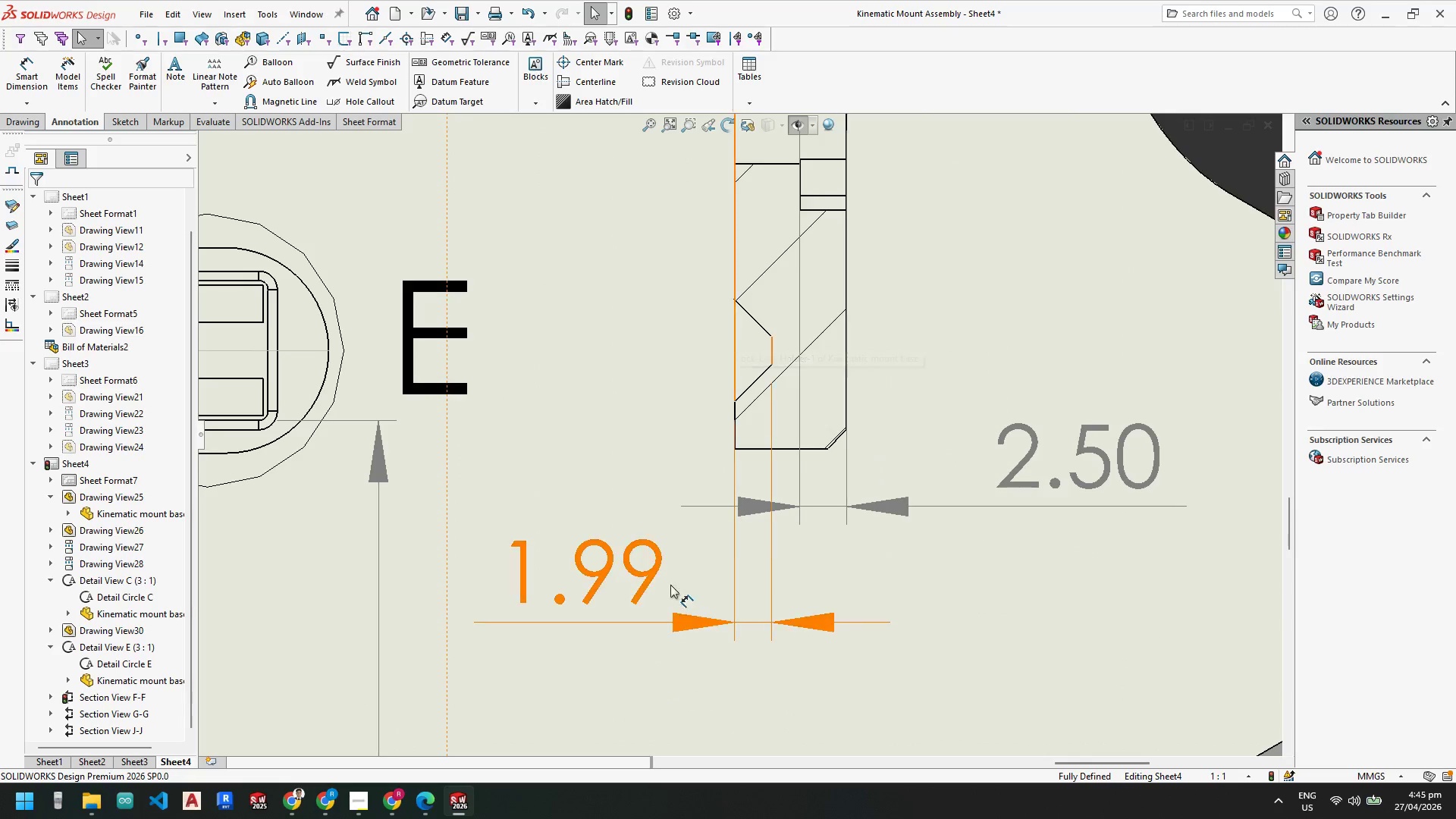 
key(Delete)
 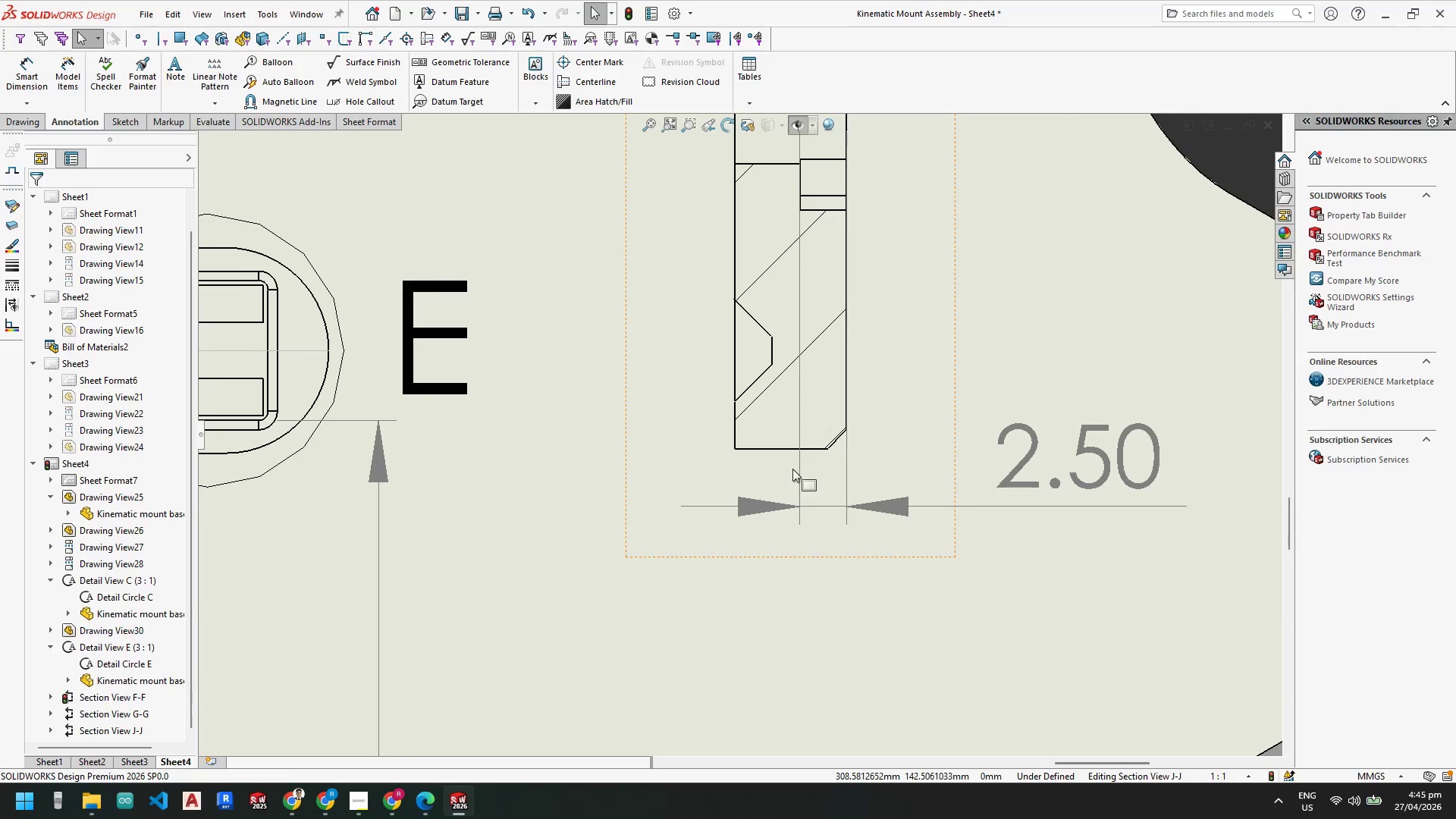 
scroll: coordinate [820, 594], scroll_direction: up, amount: 3.0
 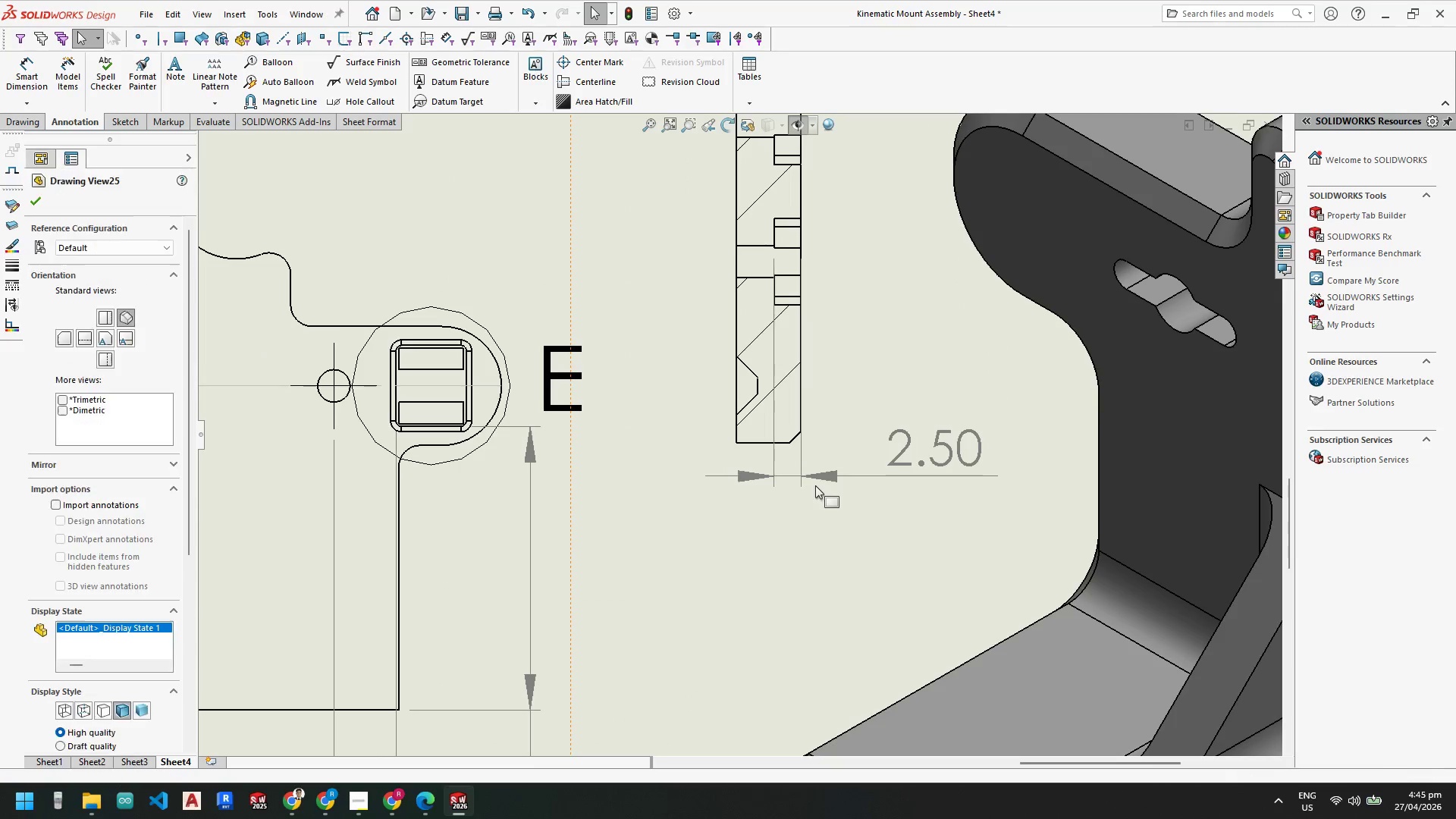 
key(Escape)
 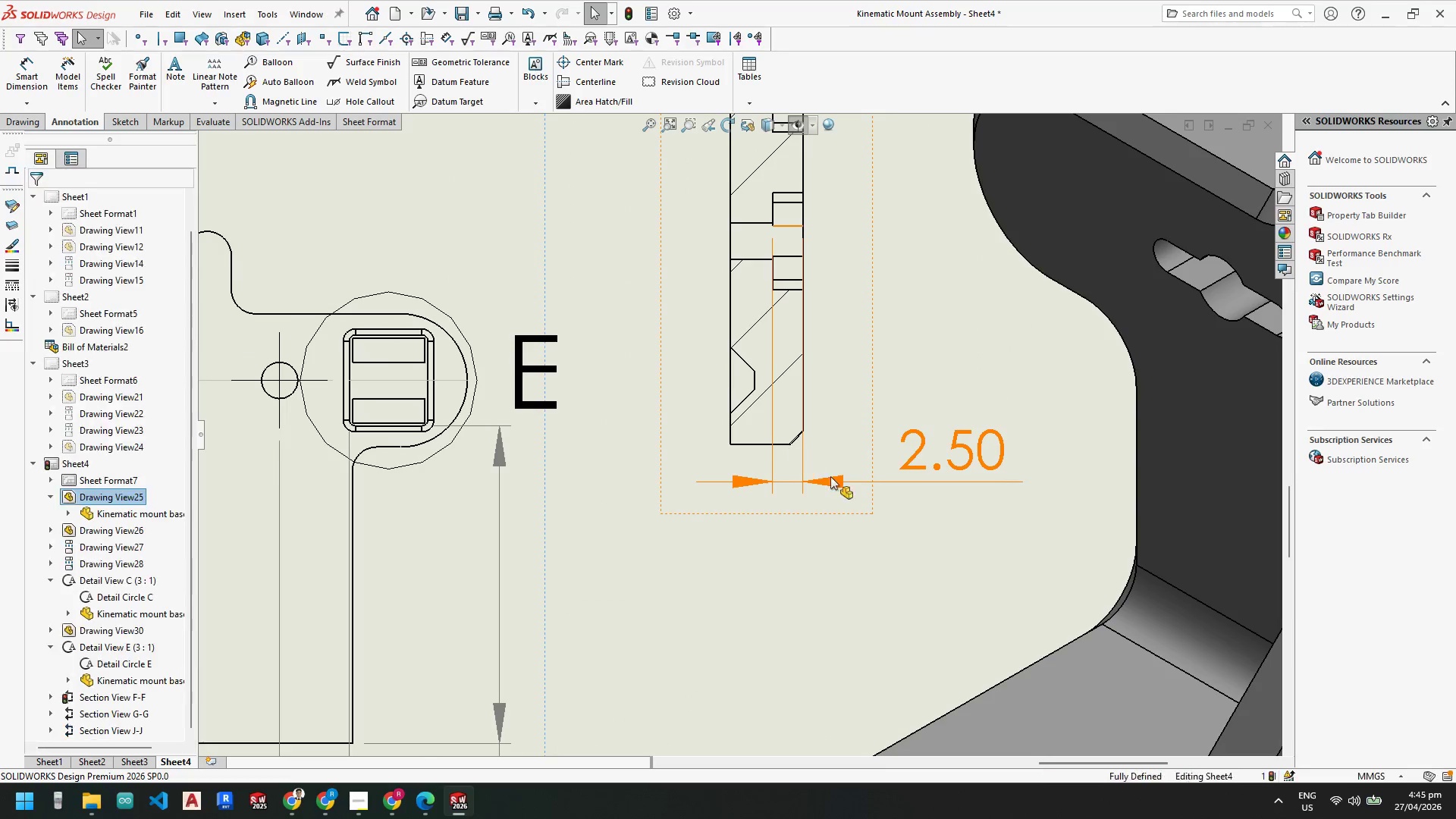 
key(Escape)
 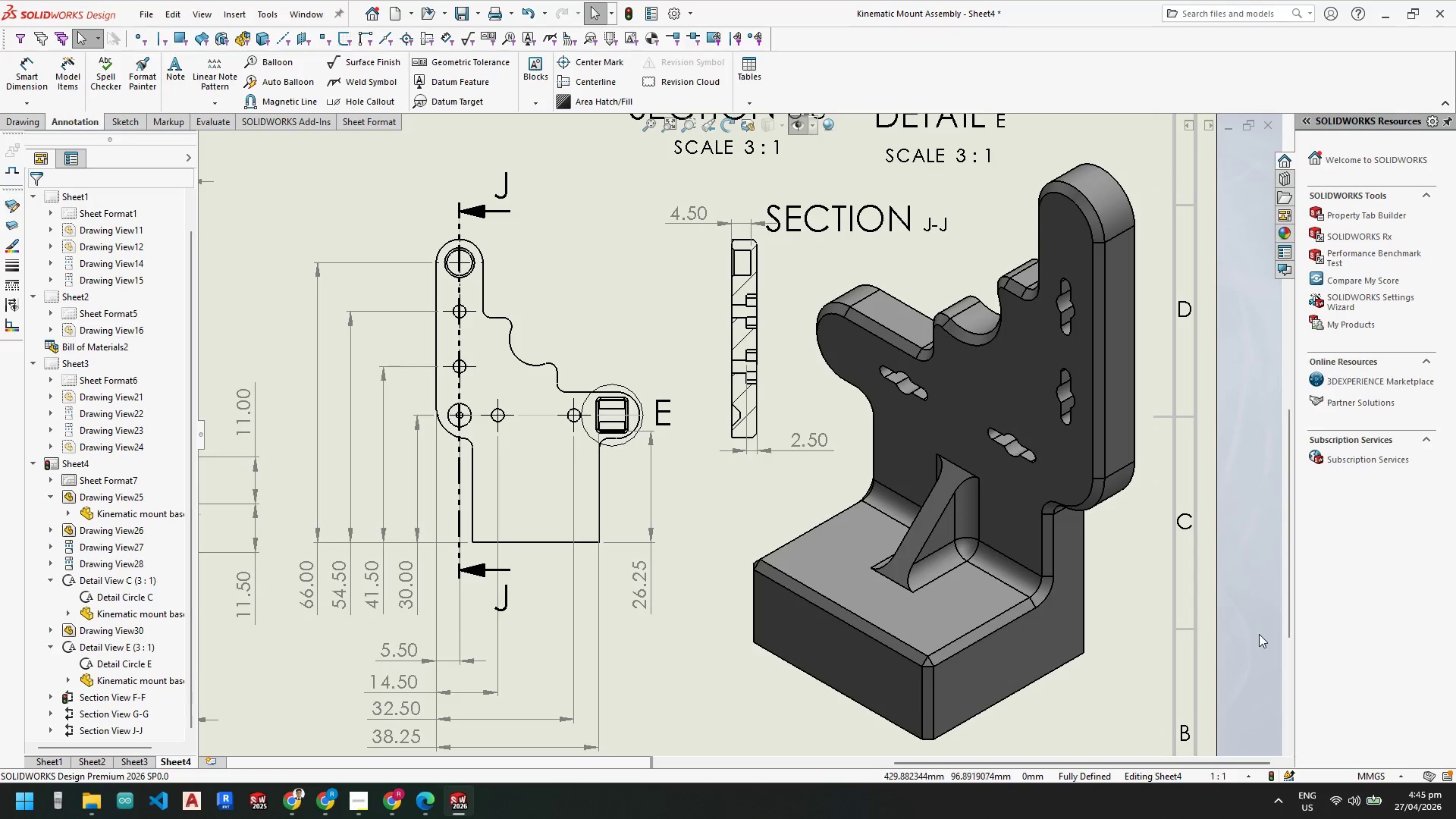 
scroll: coordinate [903, 570], scroll_direction: up, amount: 4.0
 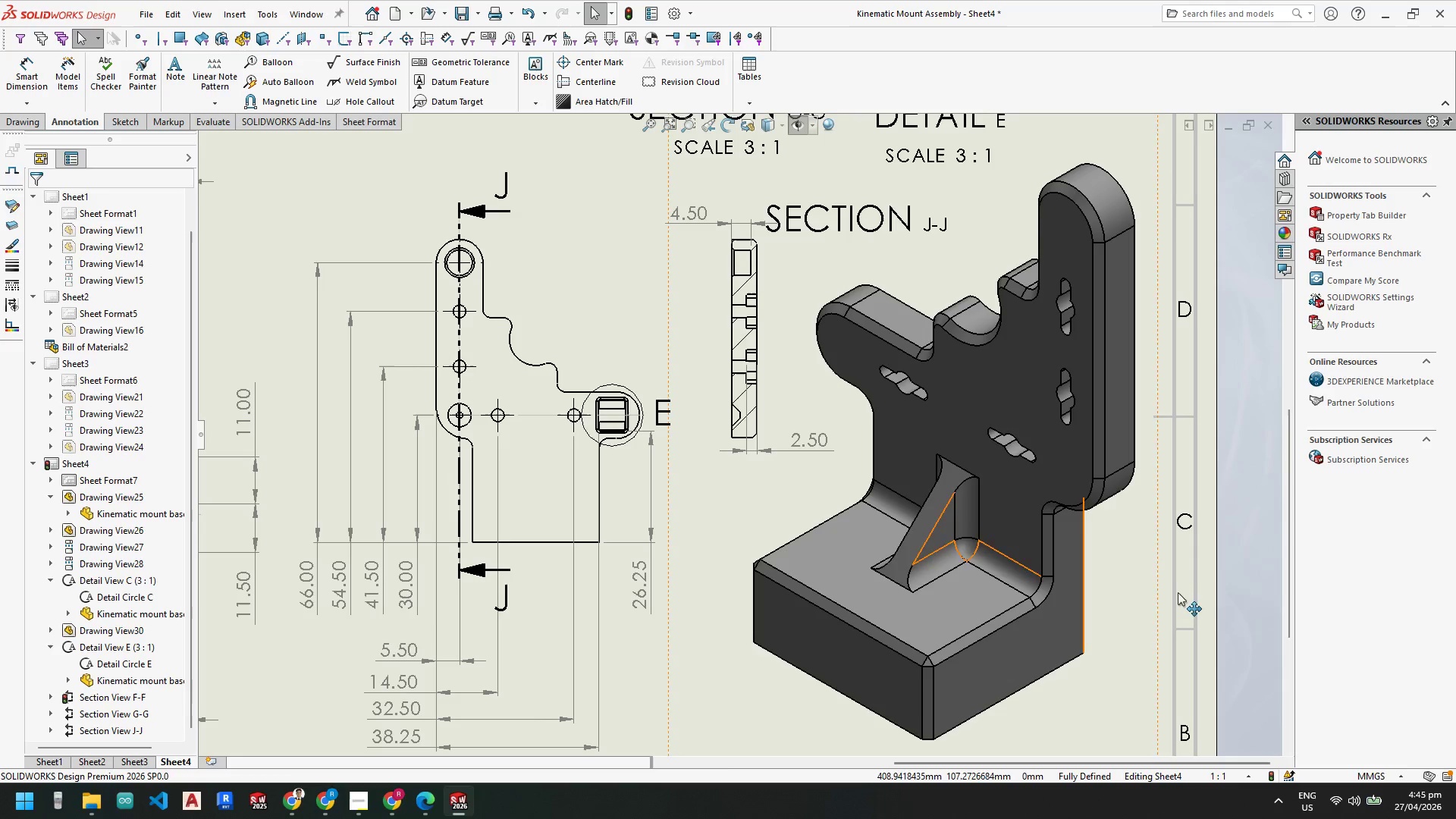 
scroll: coordinate [531, 285], scroll_direction: down, amount: 13.0
 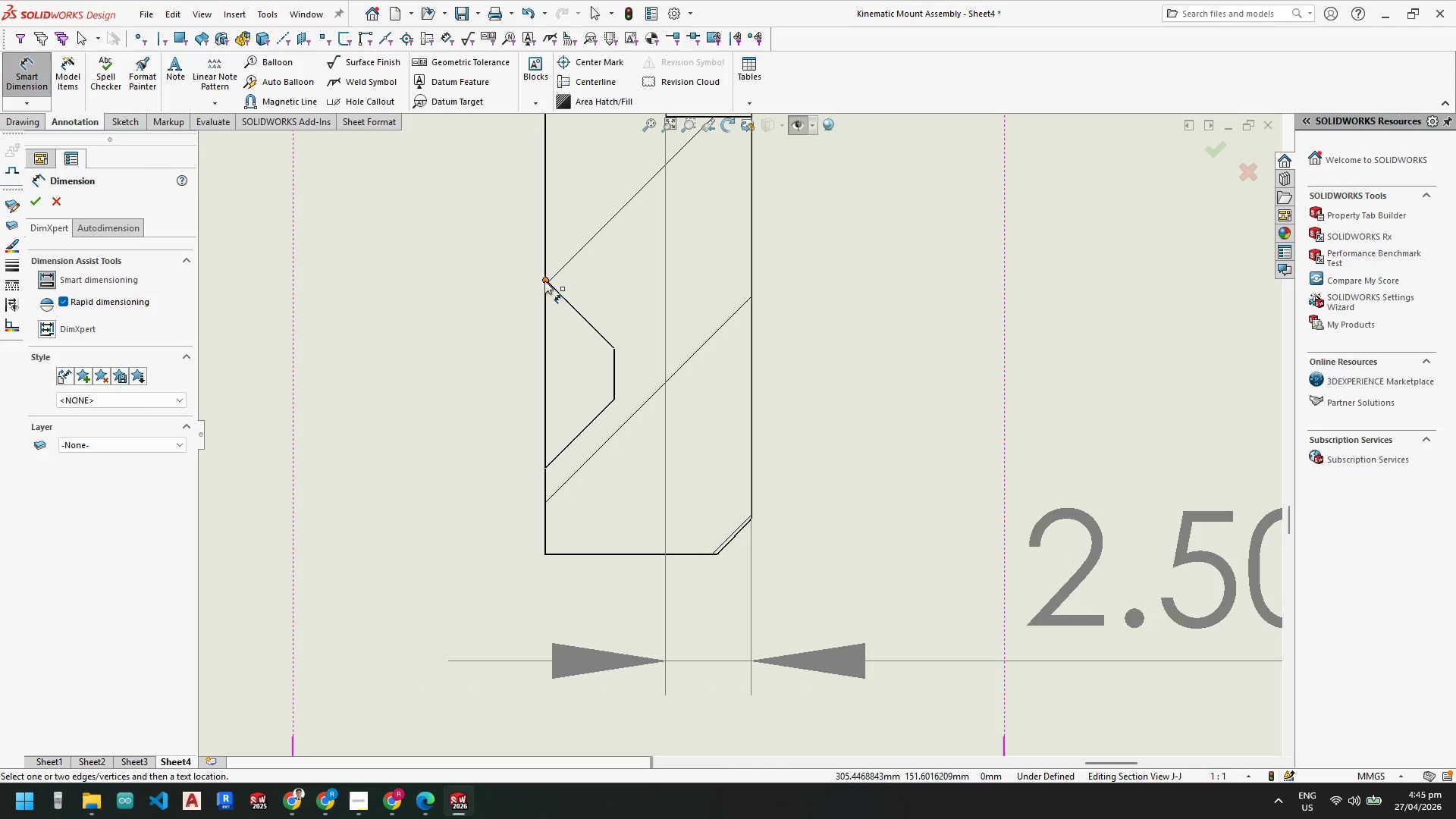 
left_click([545, 281])
 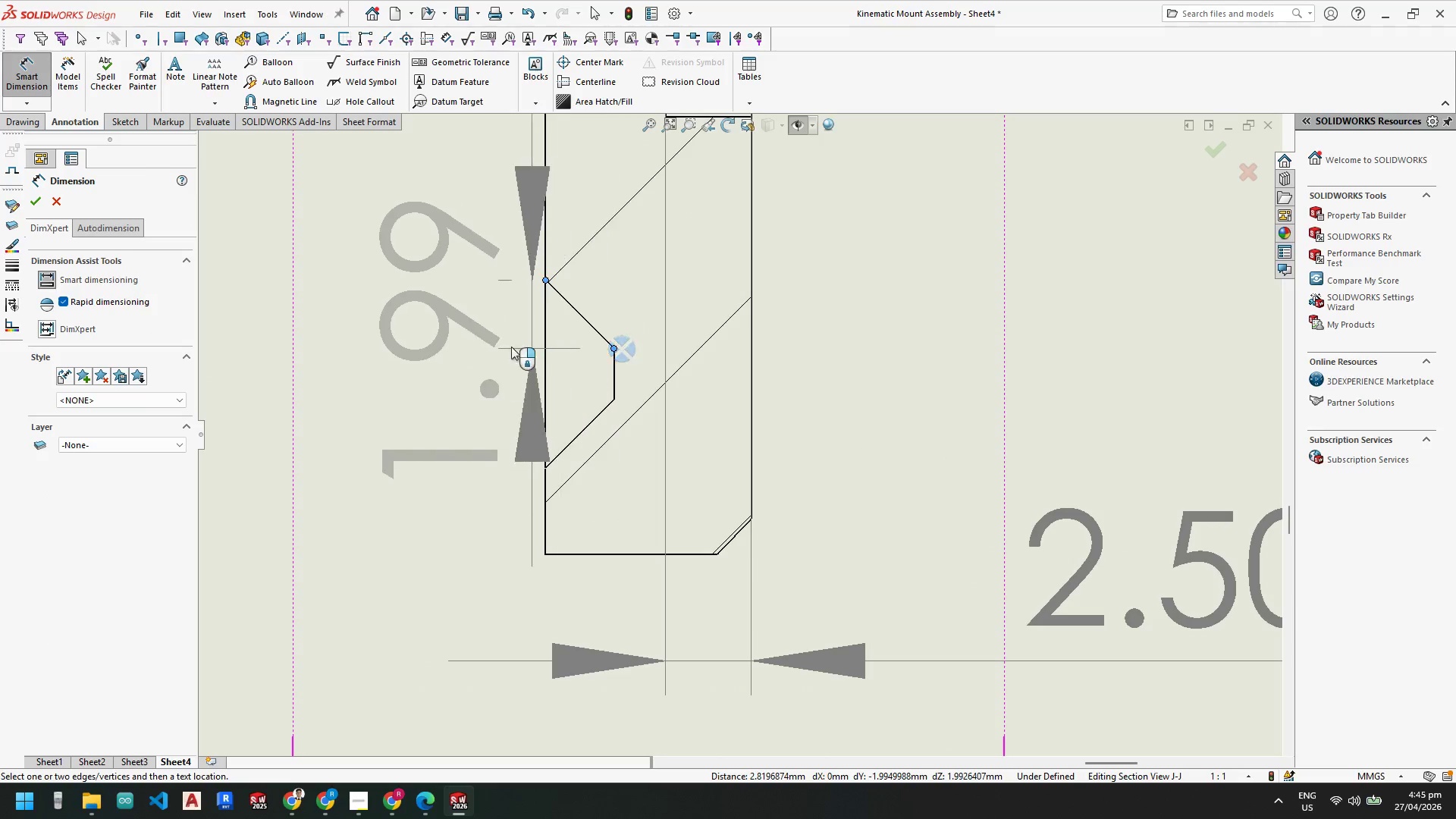 
key(Escape)
 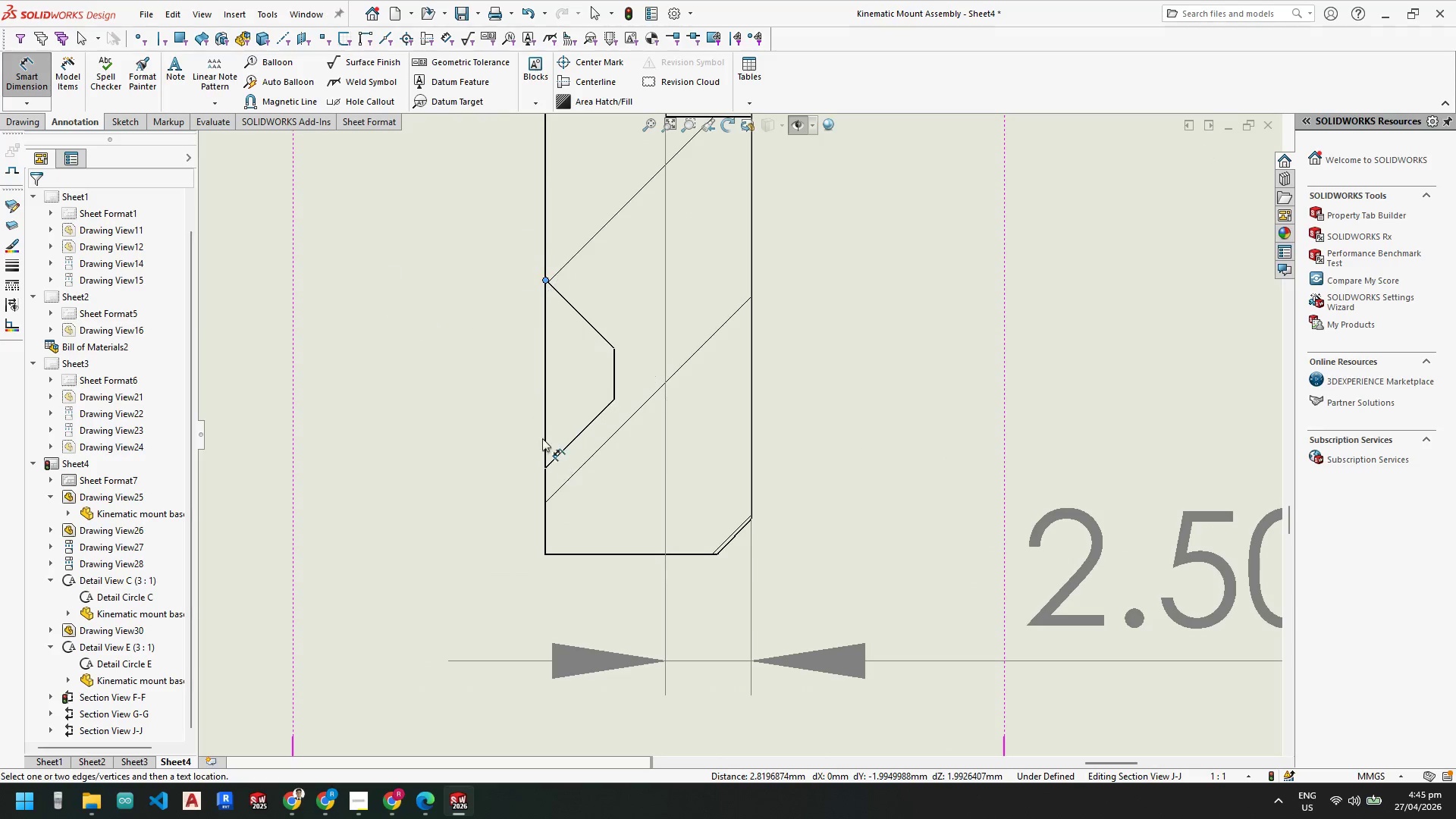 
key(Escape)